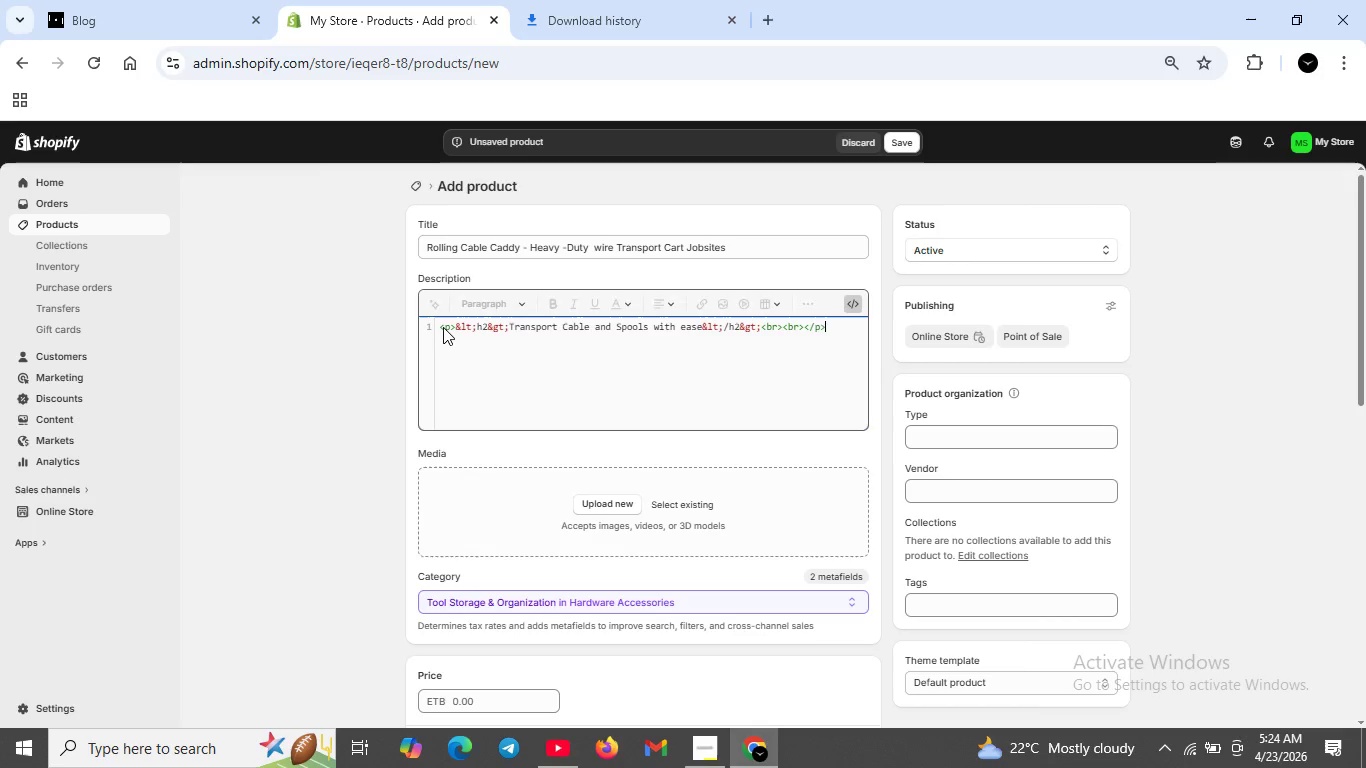 
double_click([443, 327])
 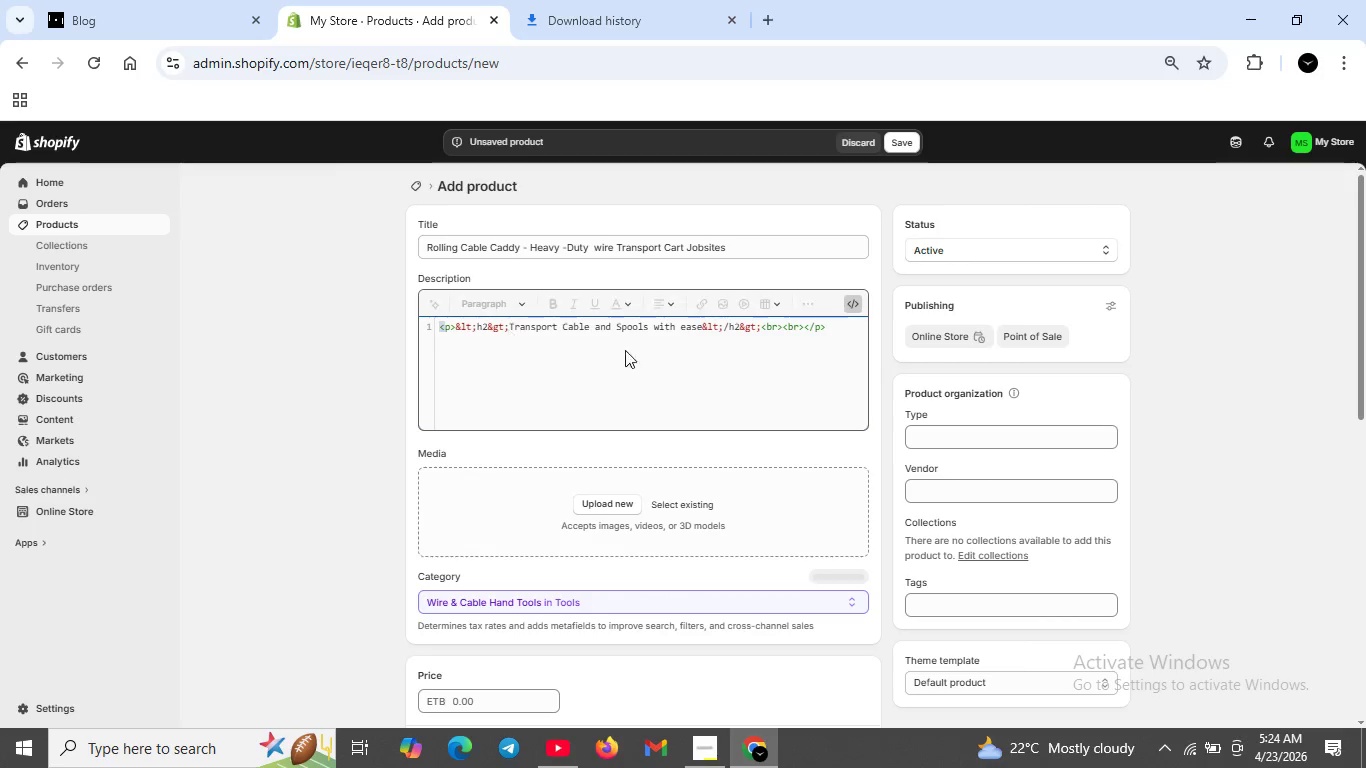 
left_click_drag(start_coordinate=[451, 327], to_coordinate=[788, 353])
 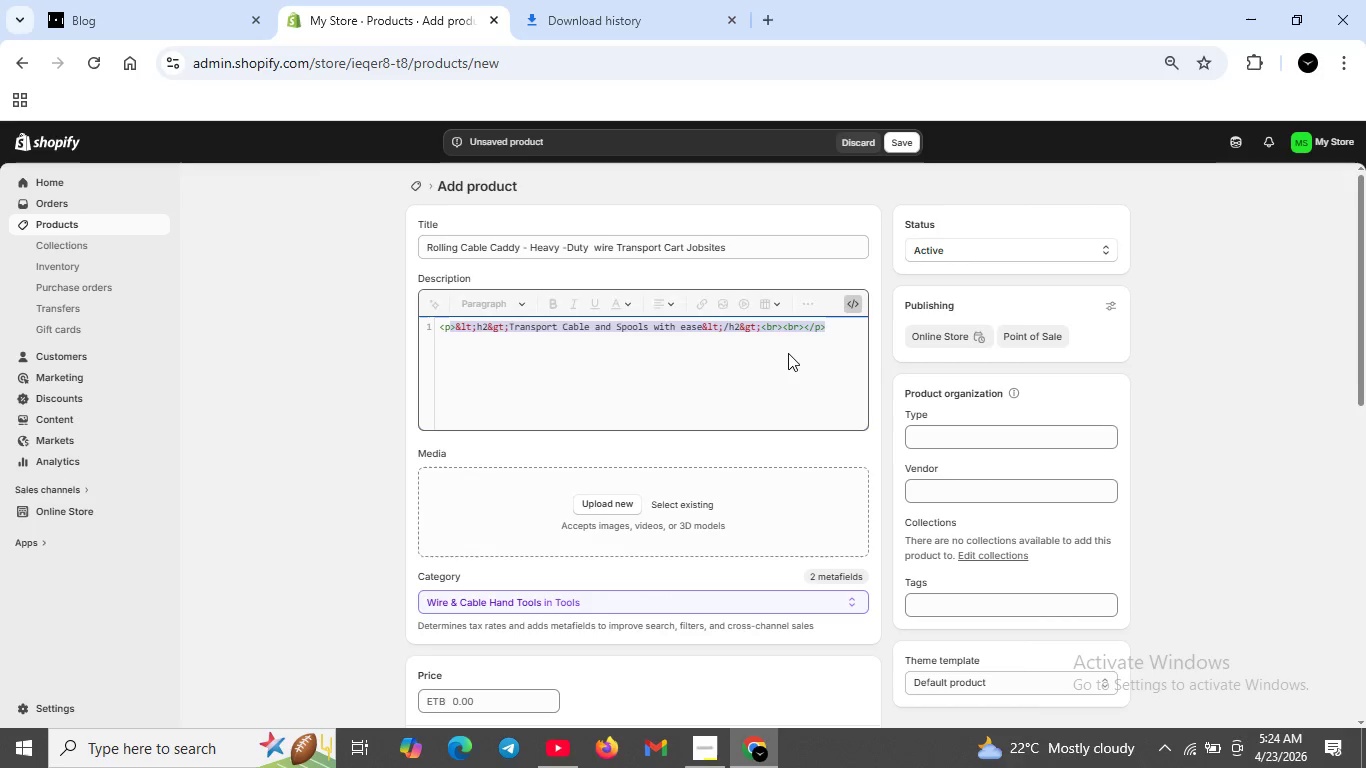 
key(Backspace)
key(Backspace)
type(h2.)
key(Backspace)
type(> )
key(Backspace)
type(t)
key(Backspace)
type(Transort )
key(Backspace)
key(Backspace)
key(Backspace)
key(Backspace)
type(port Cable  a)
key(Backspace)
key(Backspace)
type(and Spools with Ease</h2>)
 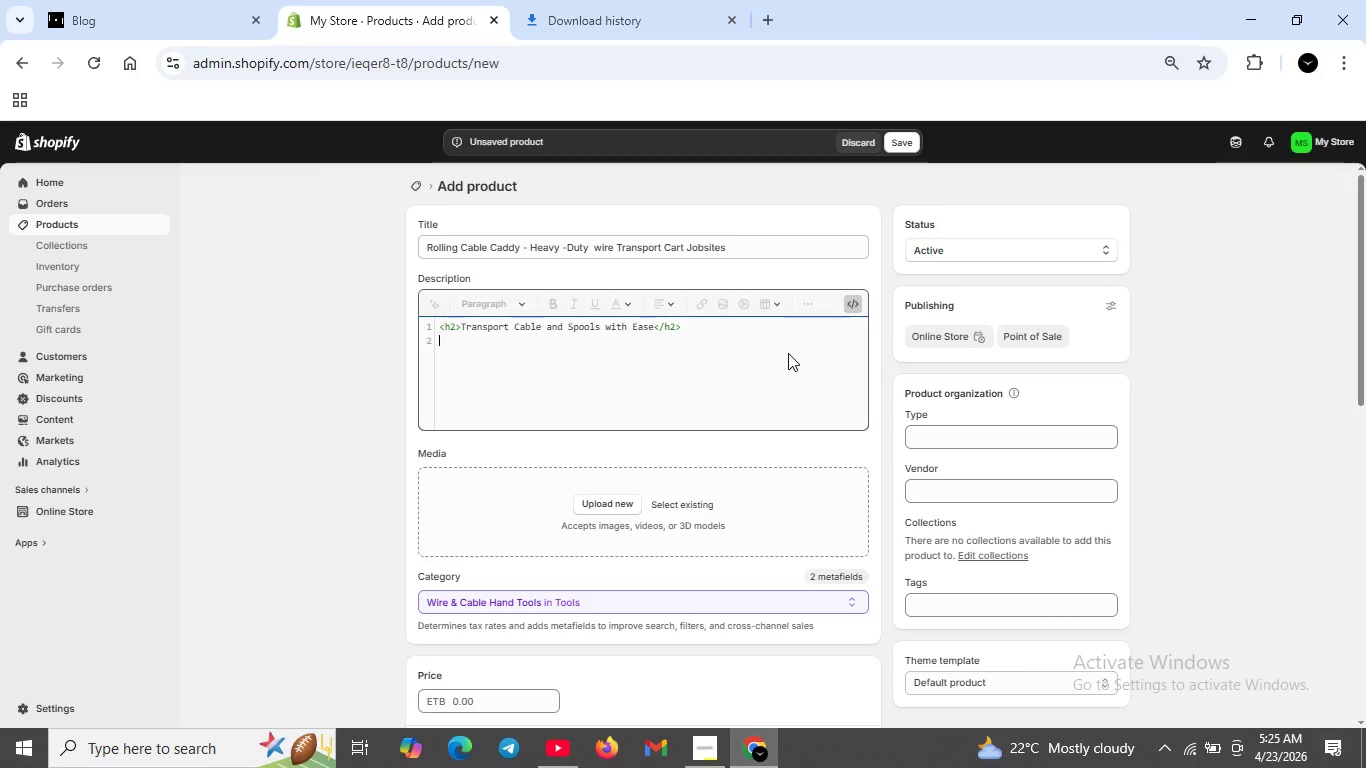 
 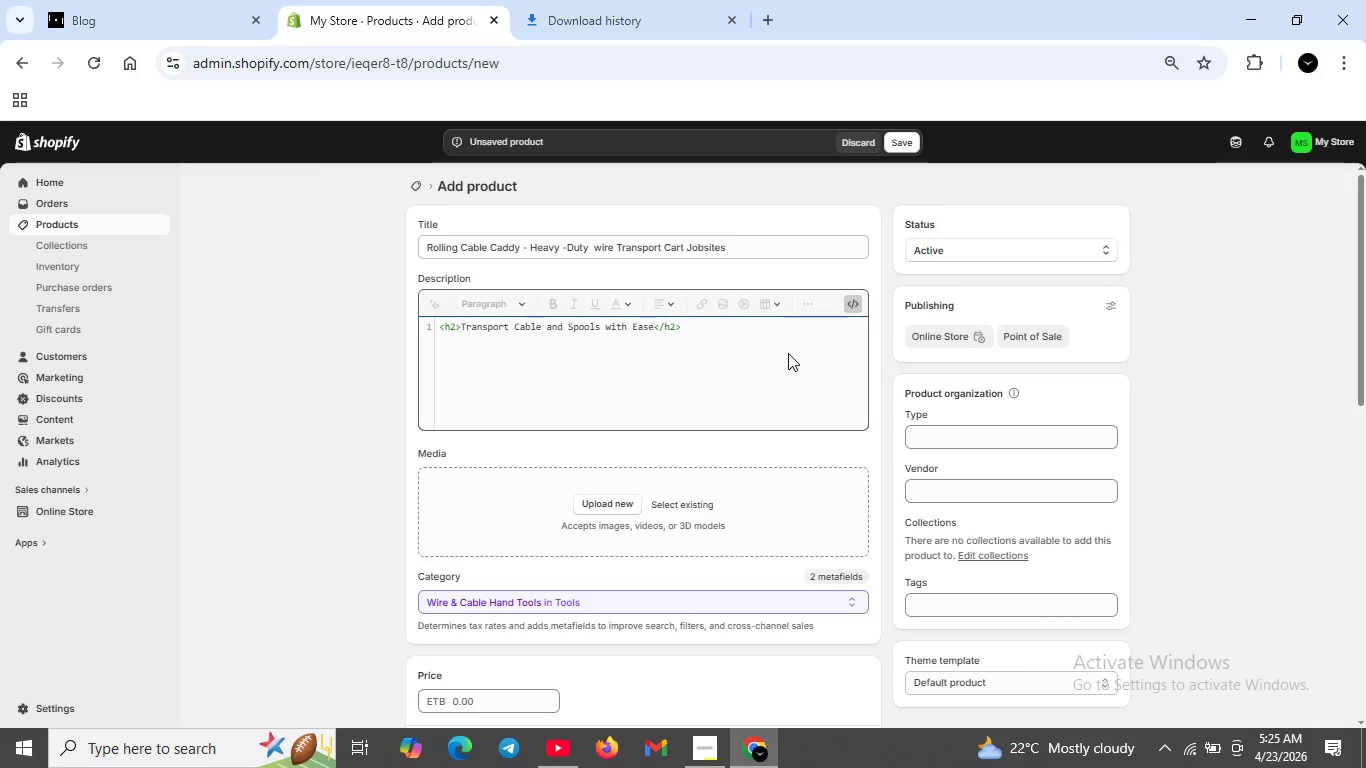 
key(Shift+Enter)
 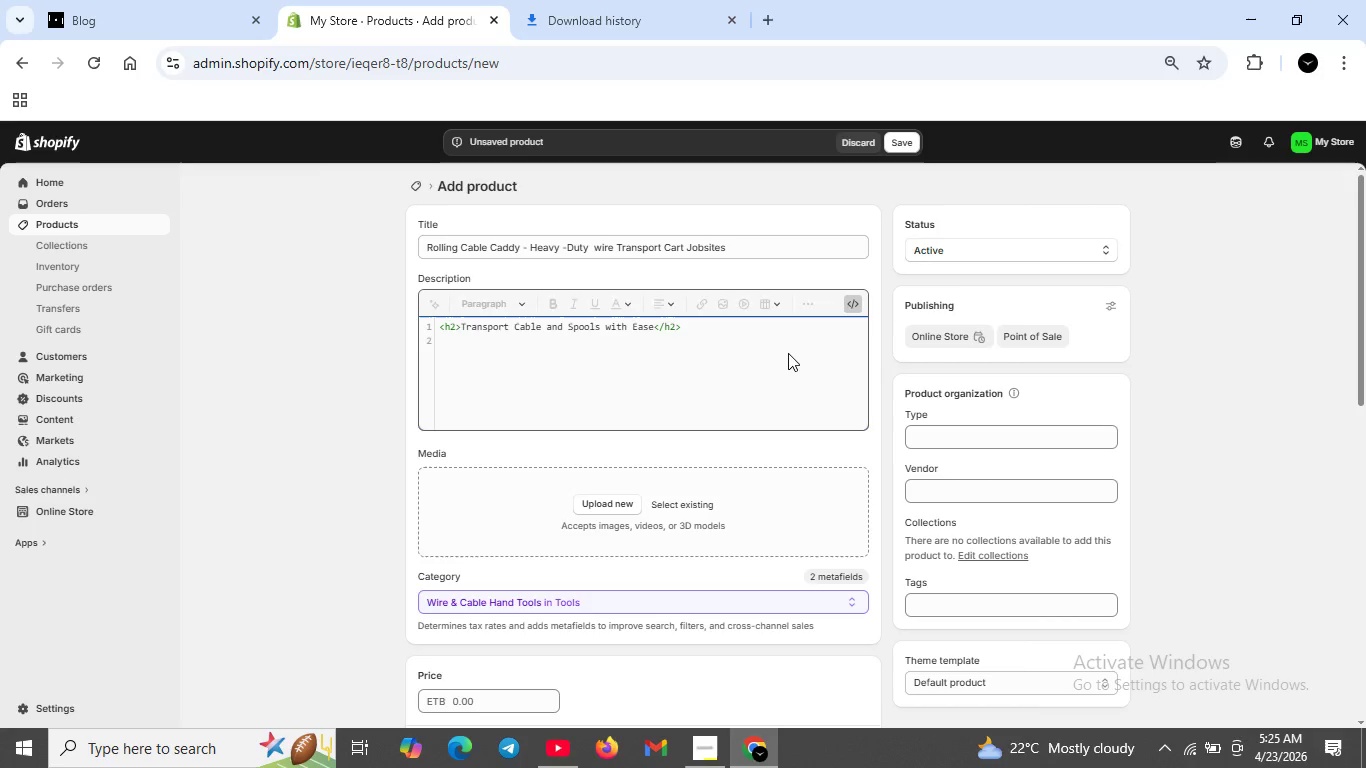 
type(<p>Rolling cable caddy for wire transport .Heavy -dut cable cart for commercial wlw)
key(Backspace)
key(Backspace)
key(Backspace)
key(Backspace)
type( wlwctrical)
 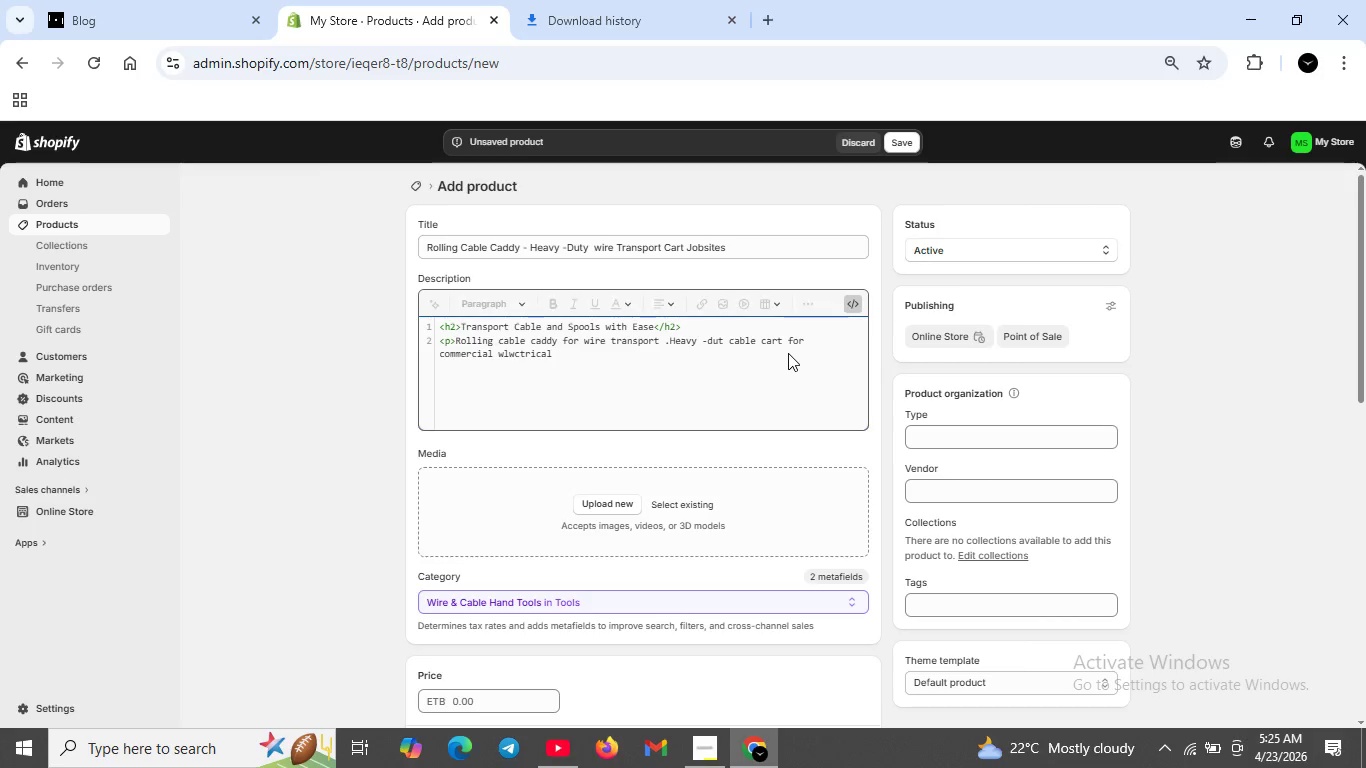 
key(ArrowLeft)
 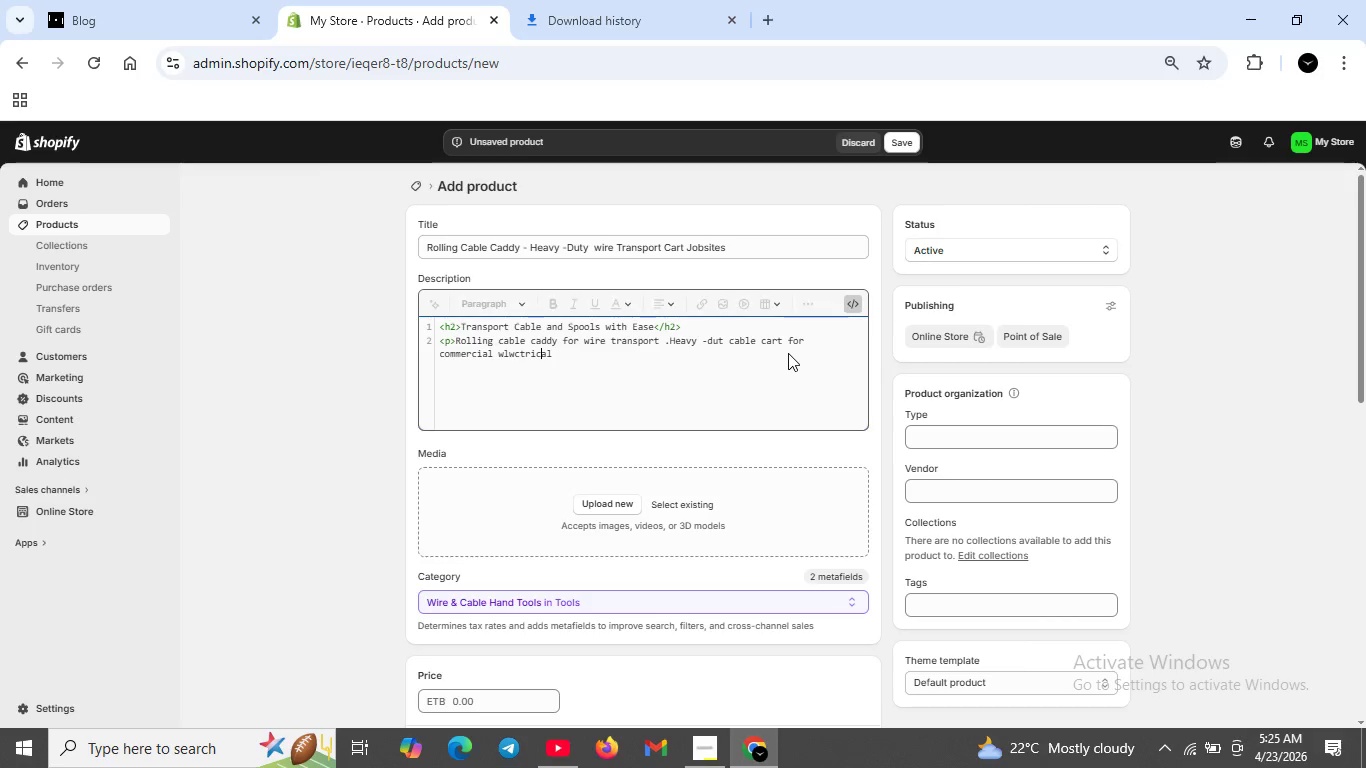 
key(ArrowLeft)
 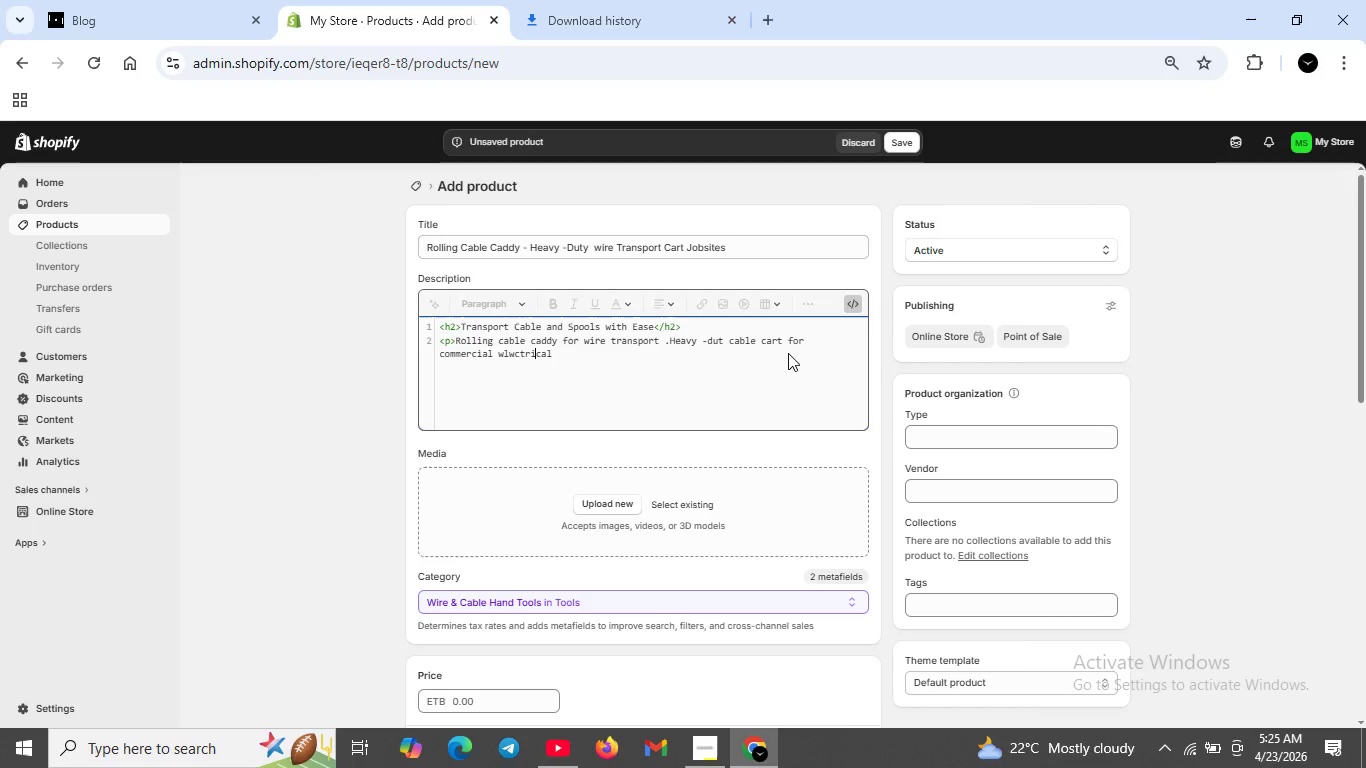 
key(ArrowLeft)
 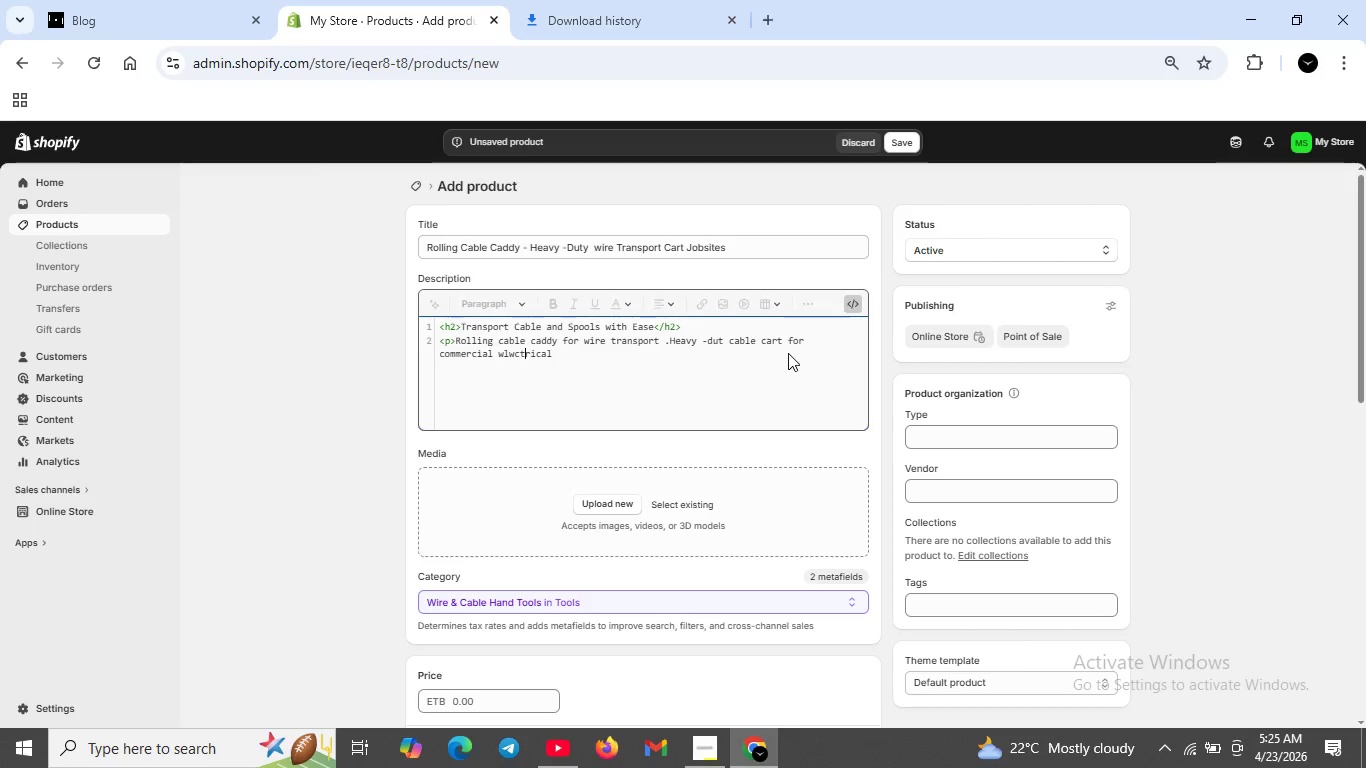 
key(ArrowLeft)
 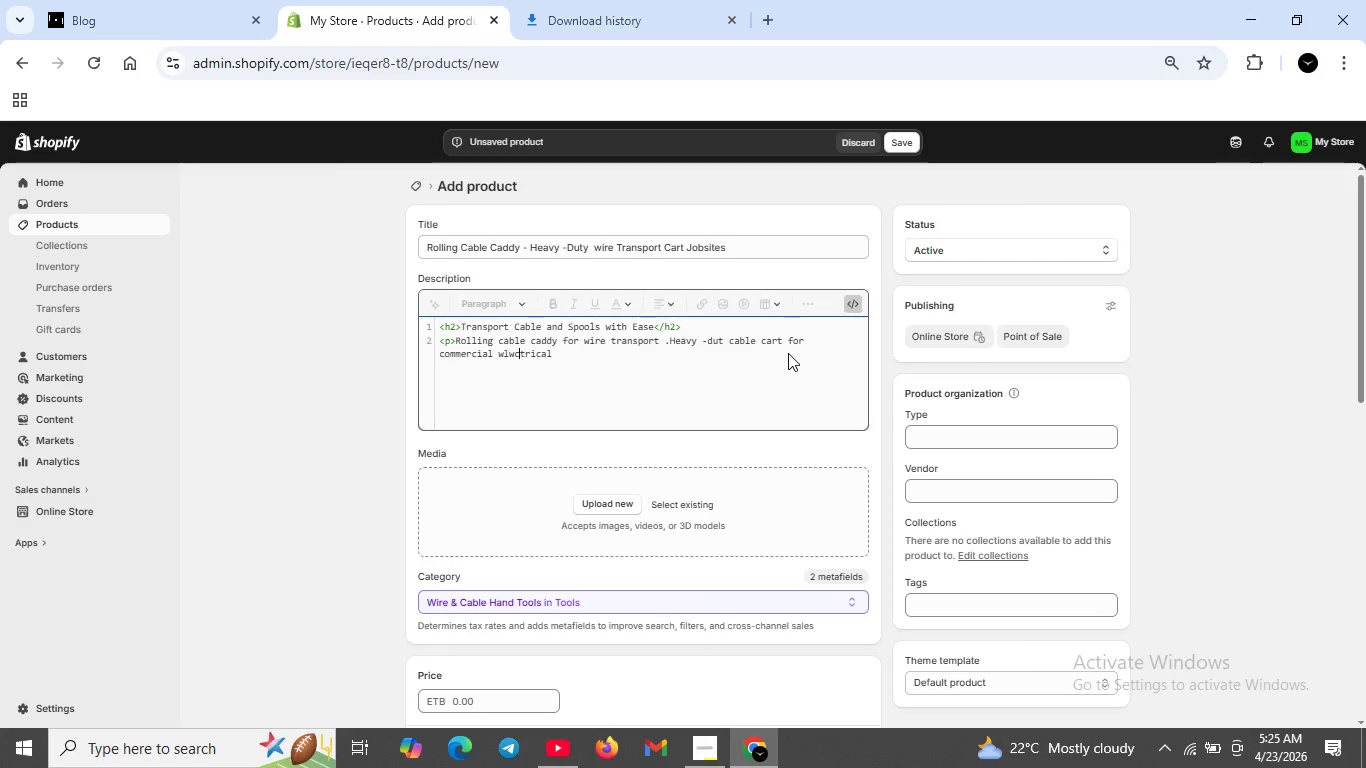 
key(ArrowLeft)
 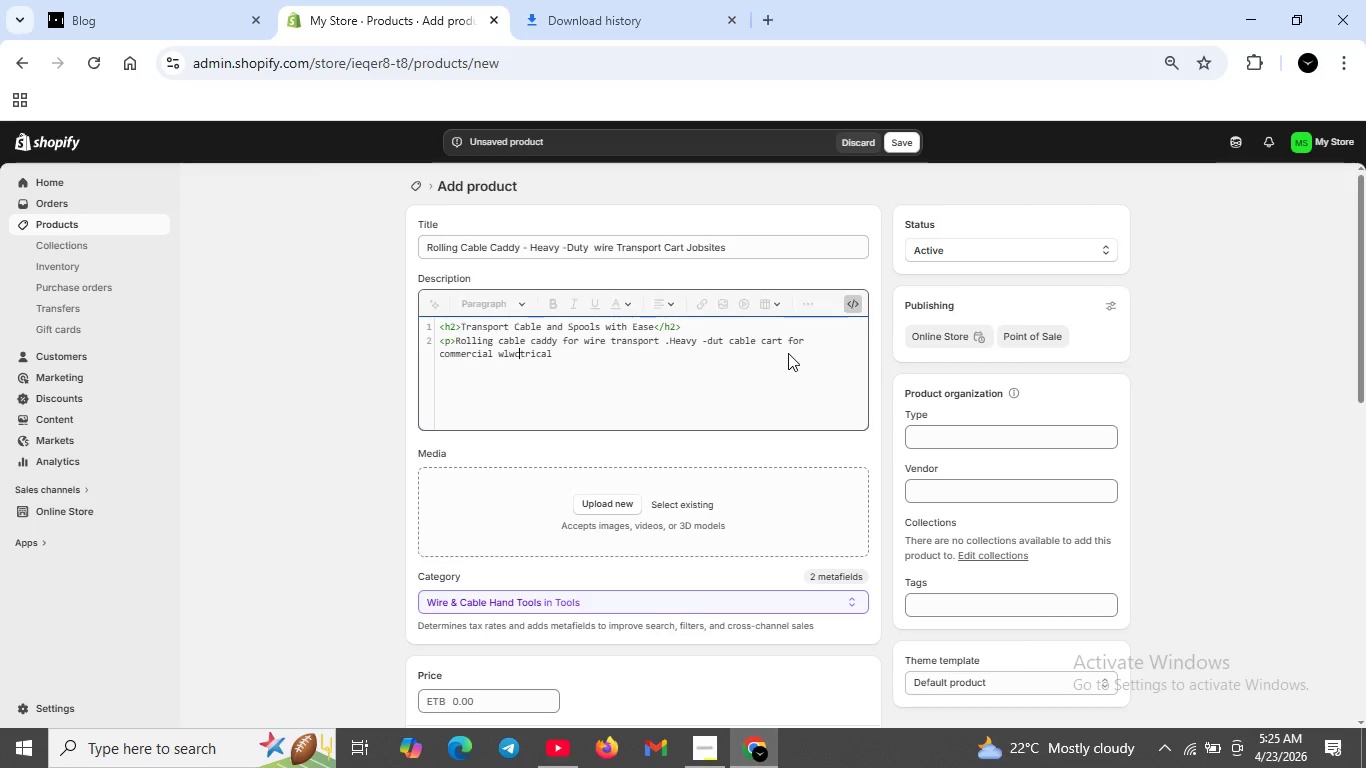 
key(ArrowLeft)
 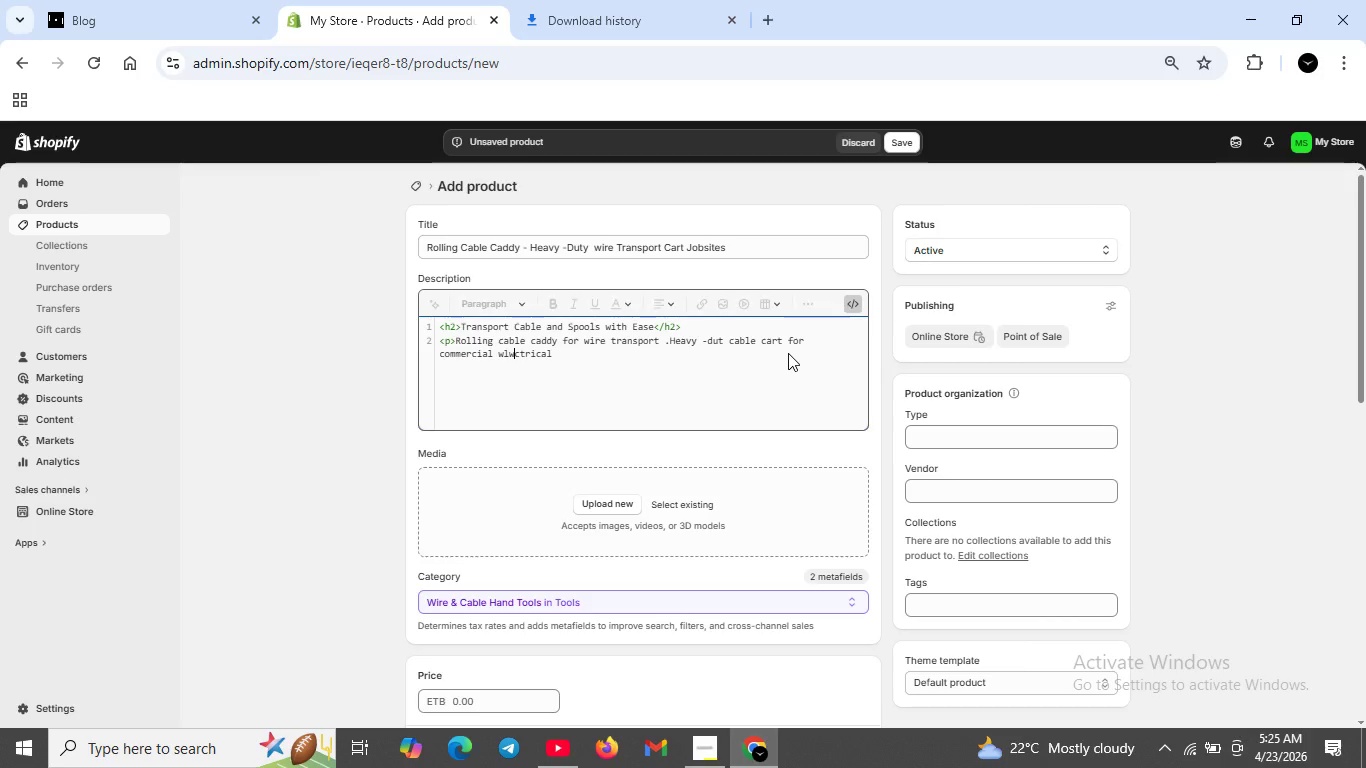 
key(ArrowLeft)
 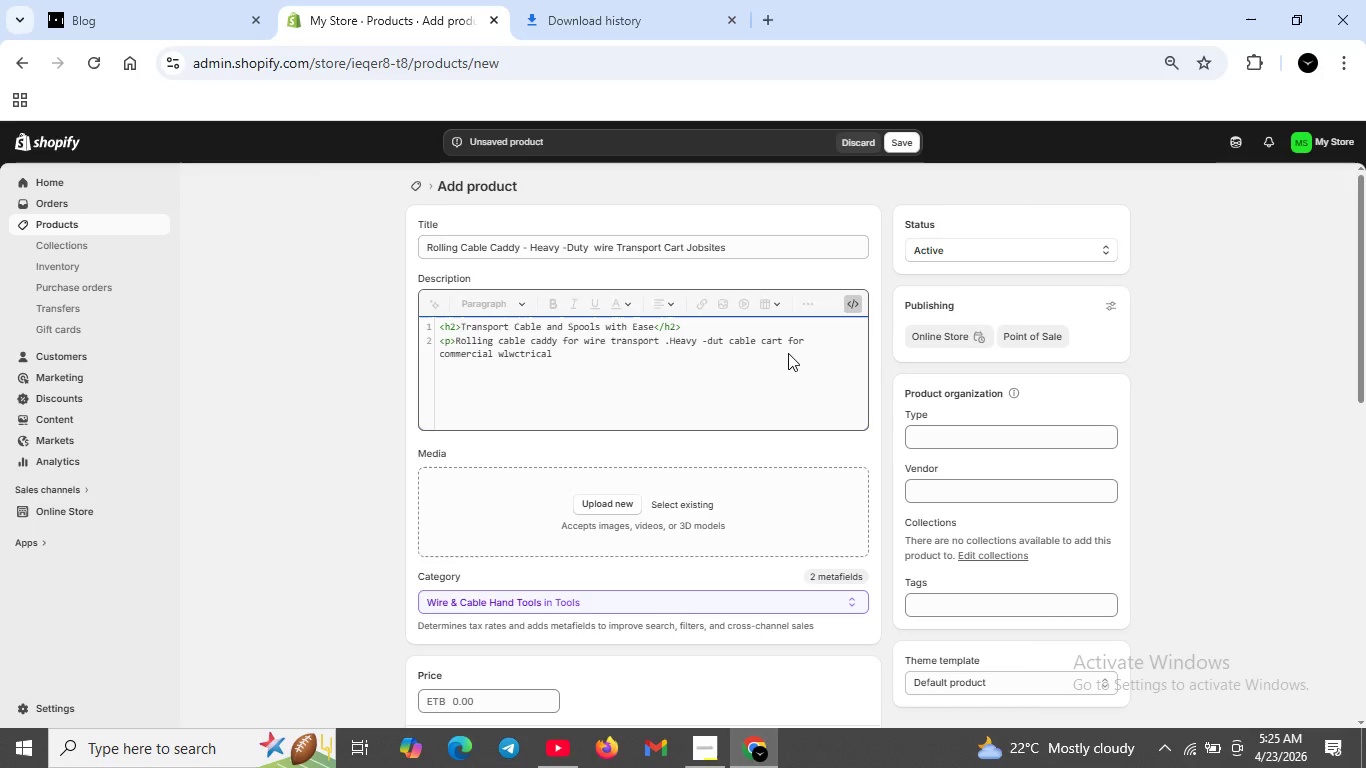 
key(Backspace)
 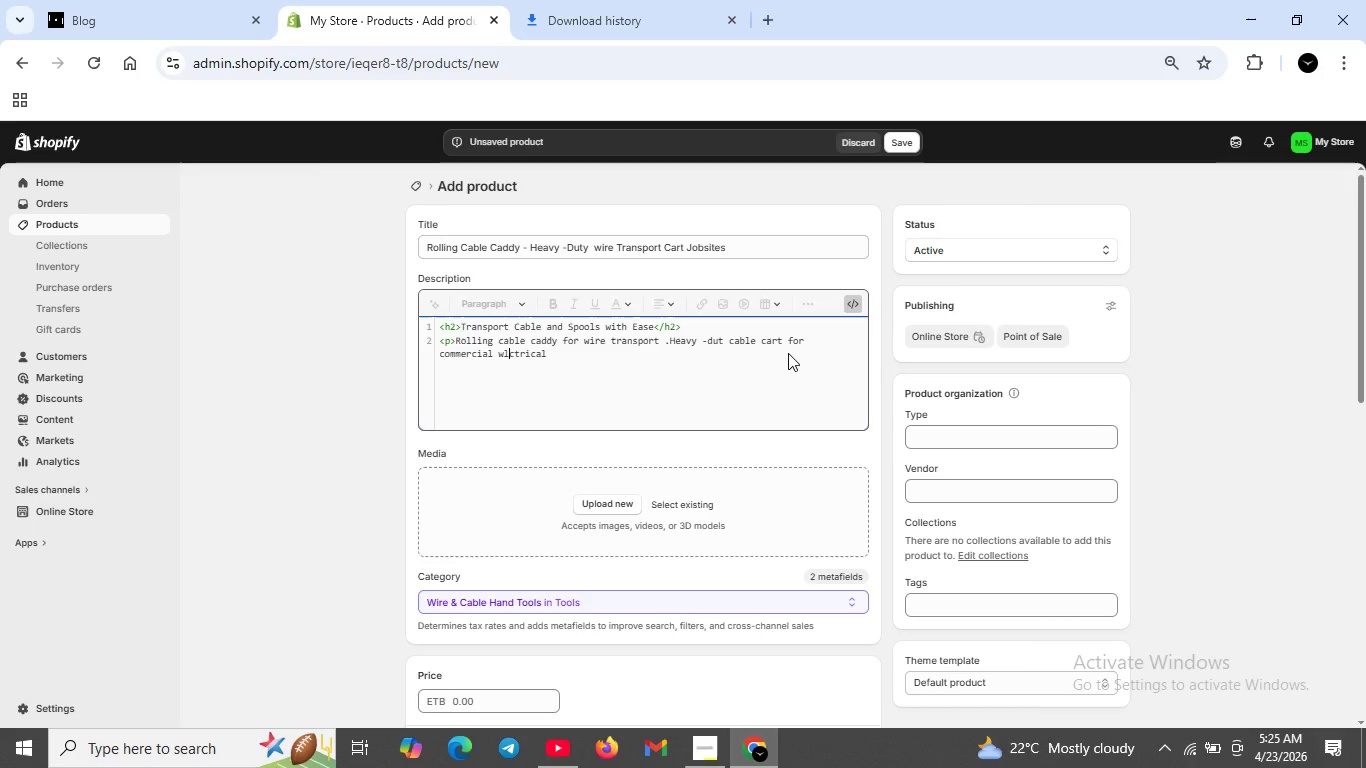 
key(E)
 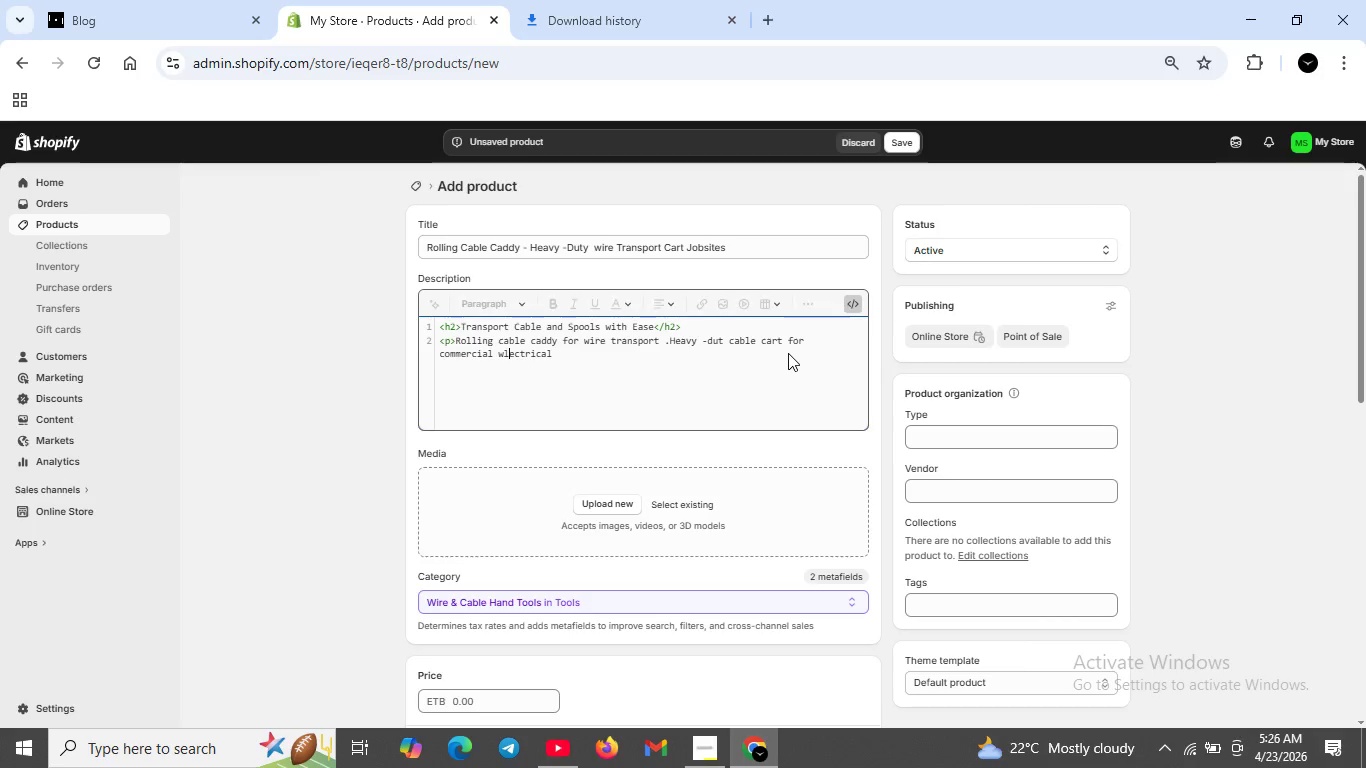 
key(ArrowLeft)
 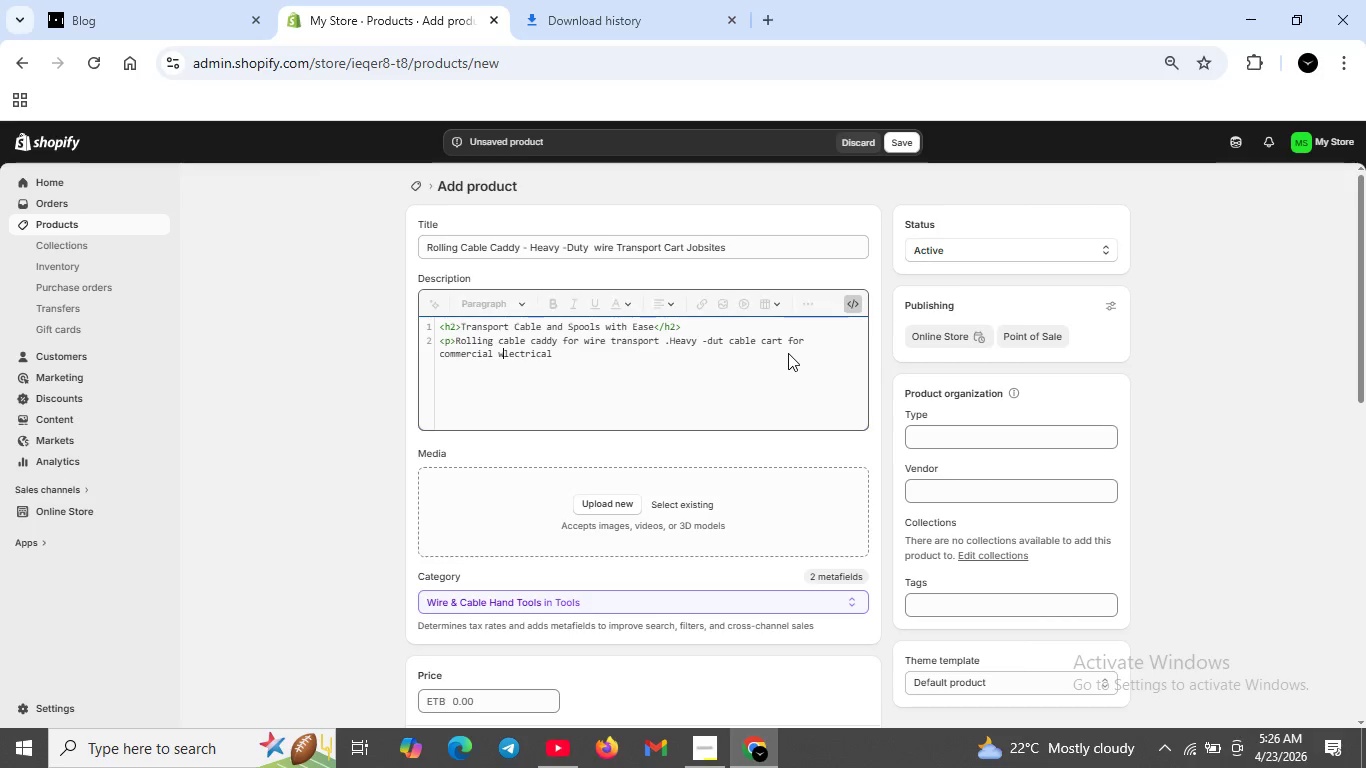 
key(ArrowLeft)
 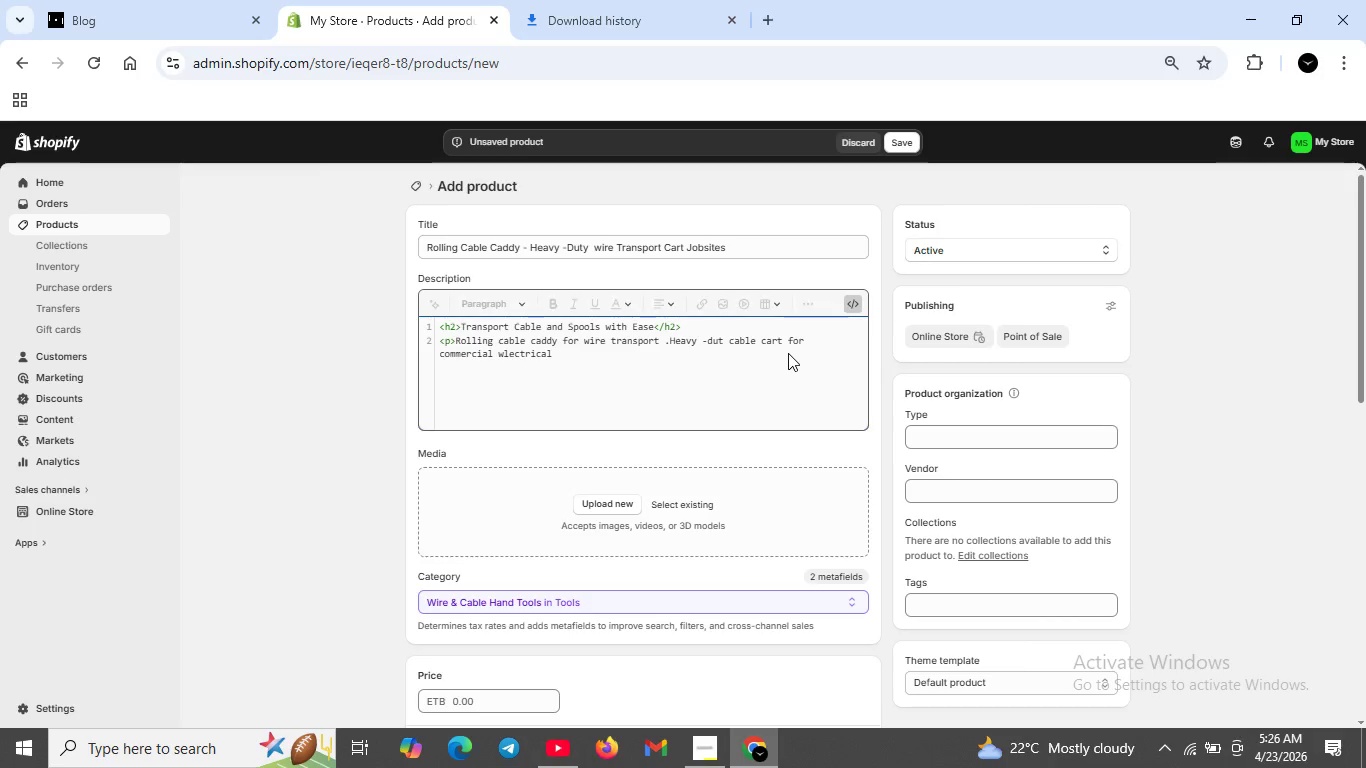 
key(Backspace)
type(e jobsites,Move )
key(Backspace)
type(s Godd)
 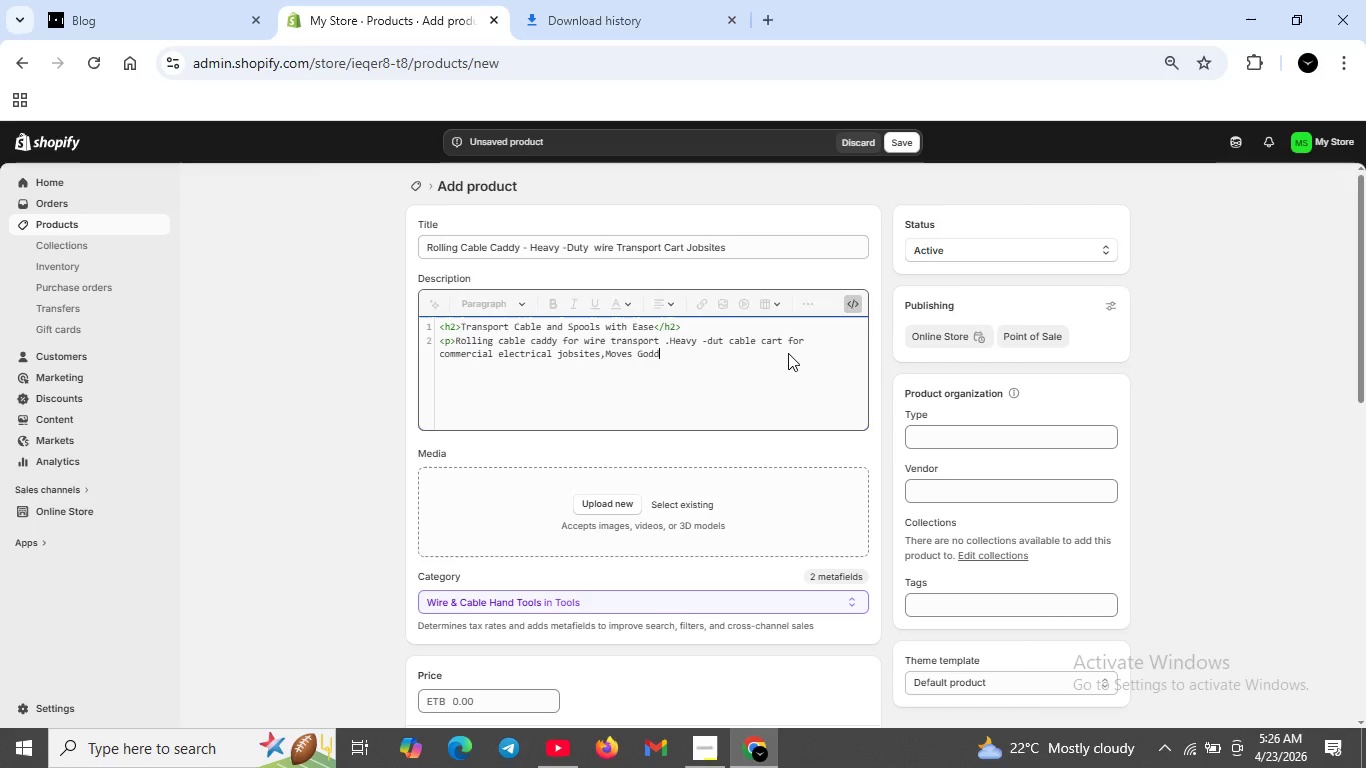 
hold_key(key=ArrowRight, duration=0.92)
 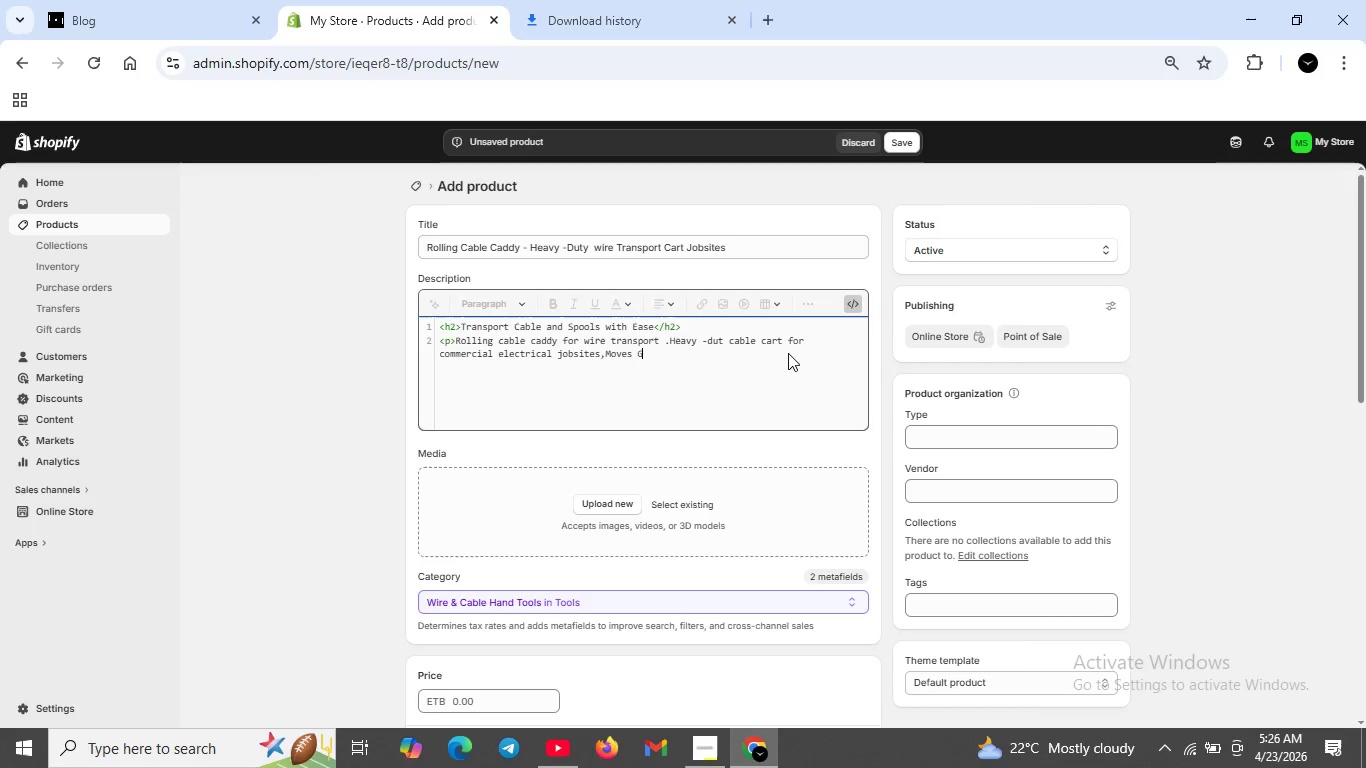 
key(Backspace)
key(Backspace)
key(Backspace)
key(Backspace)
key(Backspace)
type( Spools up to 3 inches in dimtere.<p)
key(Backspace)
type(/P>)
 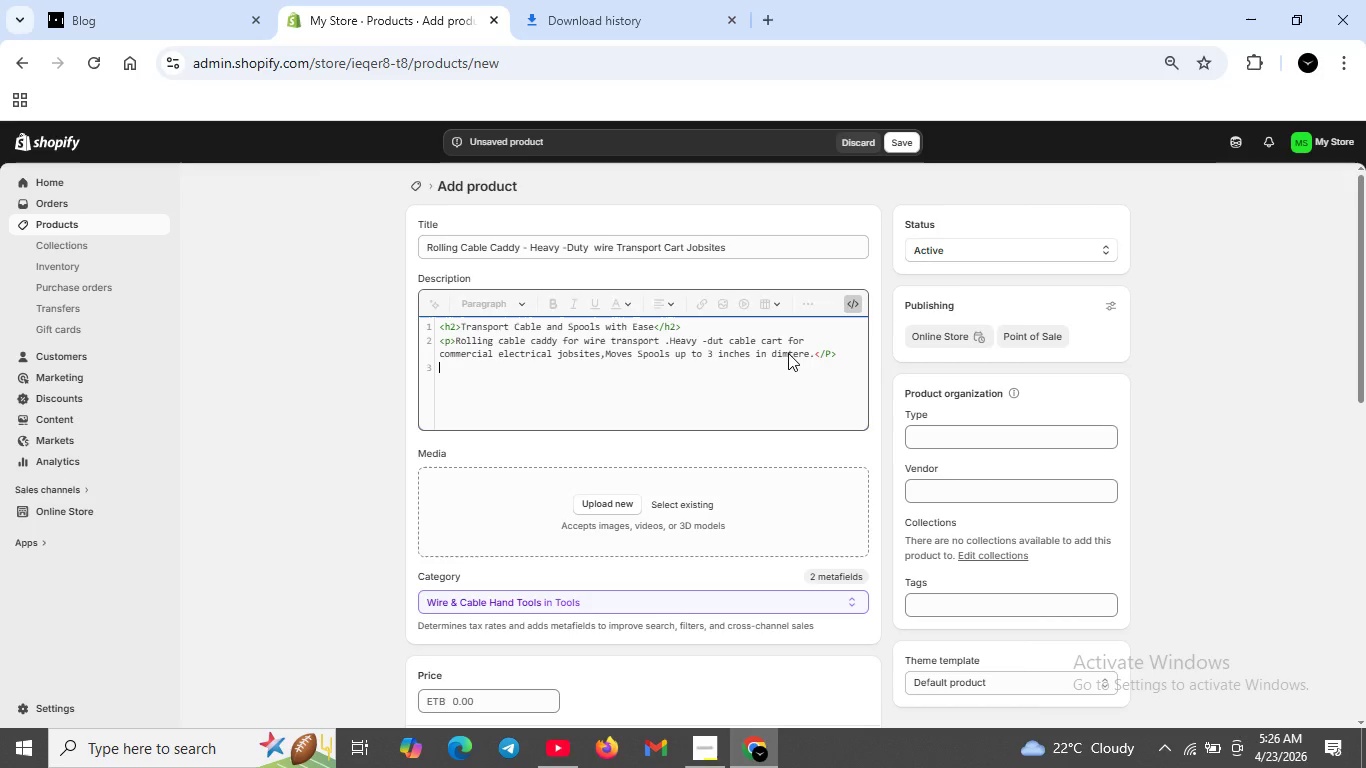 
 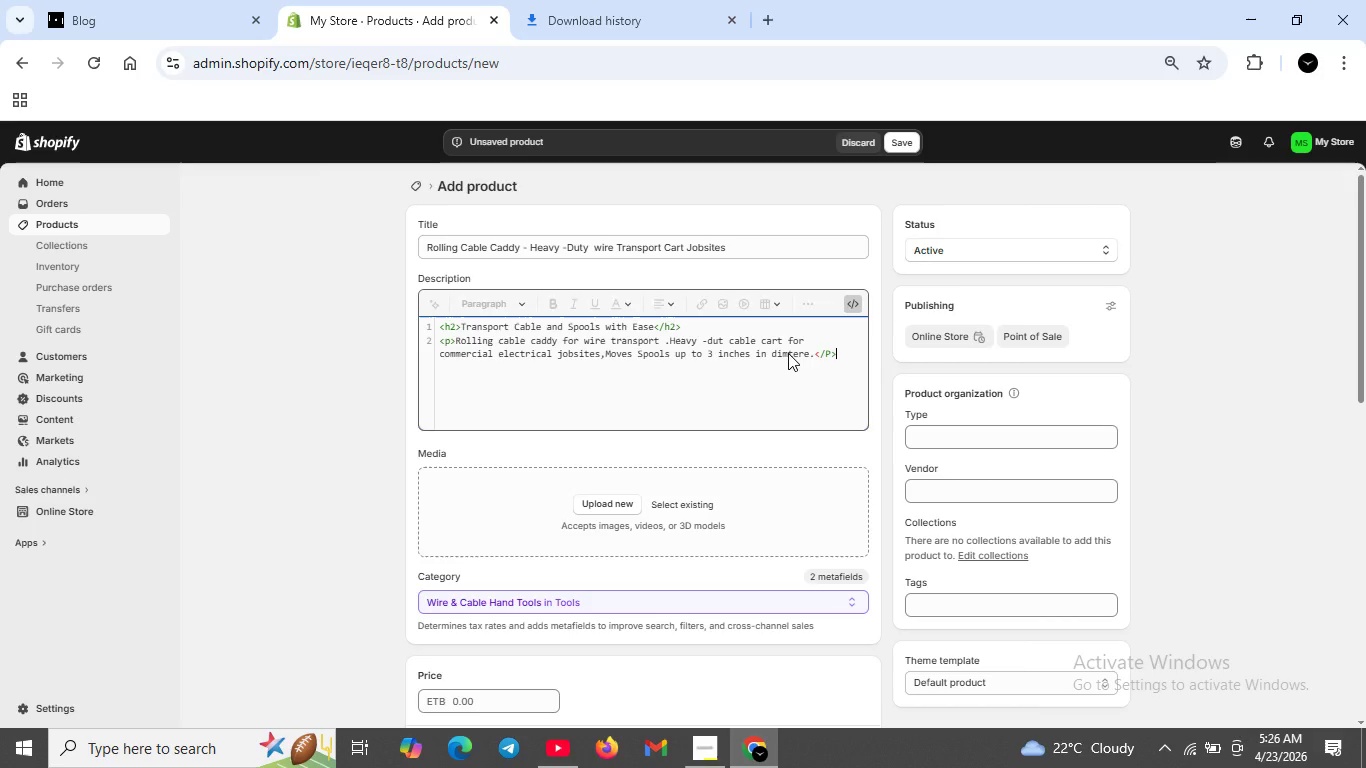 
key(Shift+Enter)
 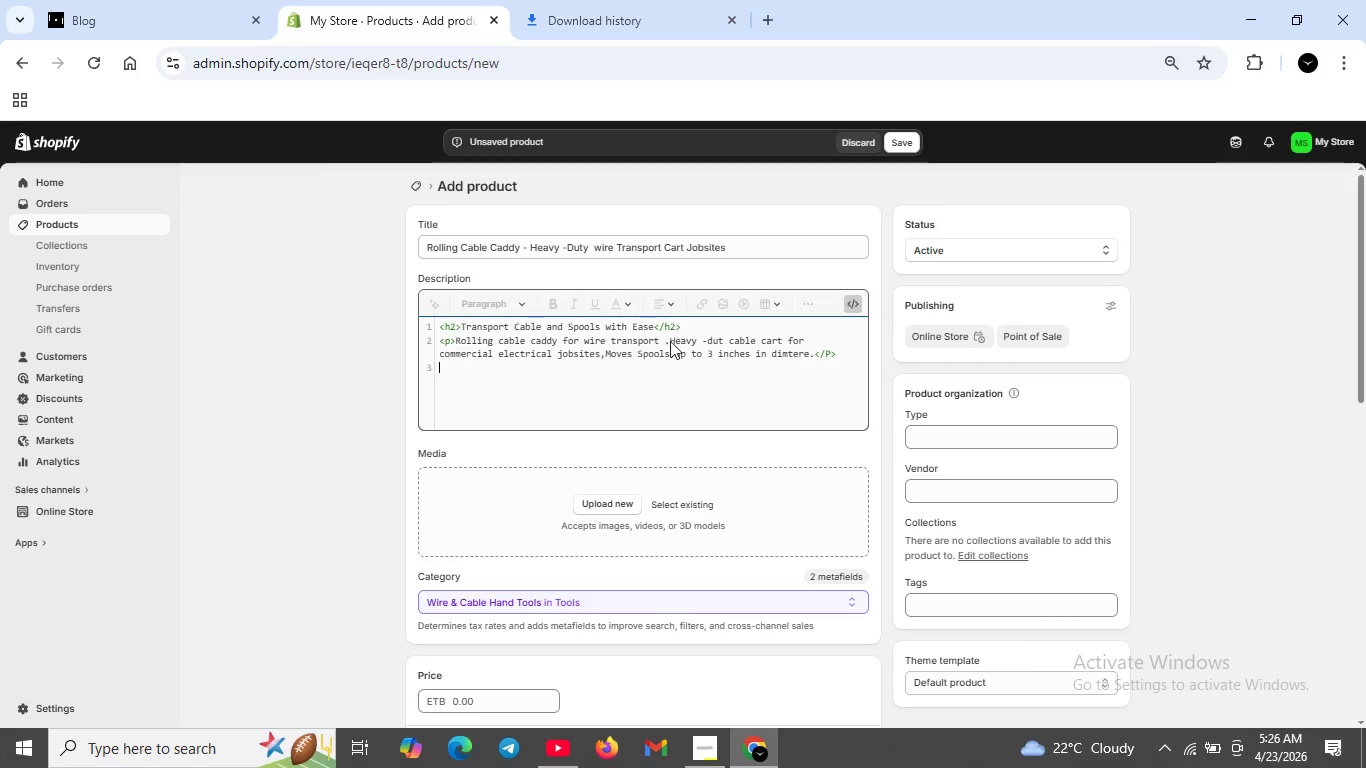 
wait(5.64)
 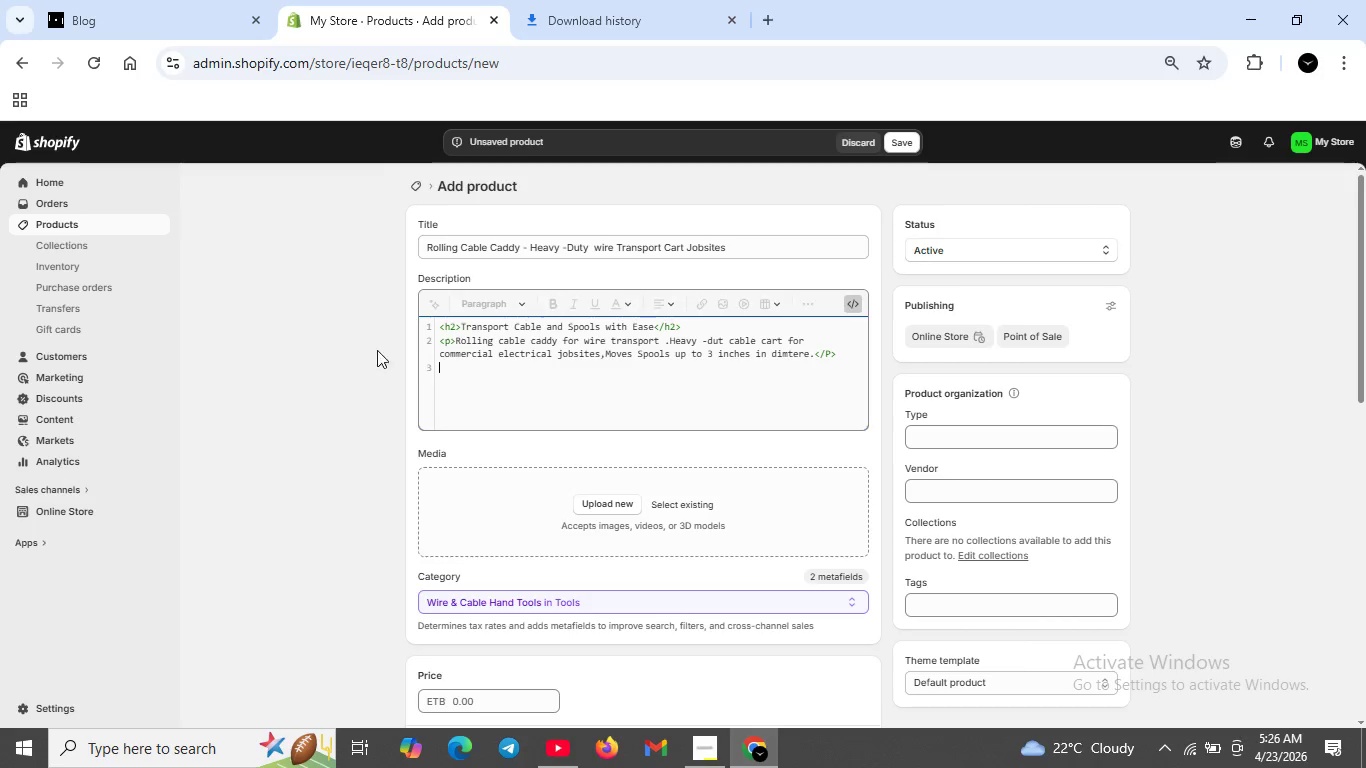 
left_click([668, 344])
 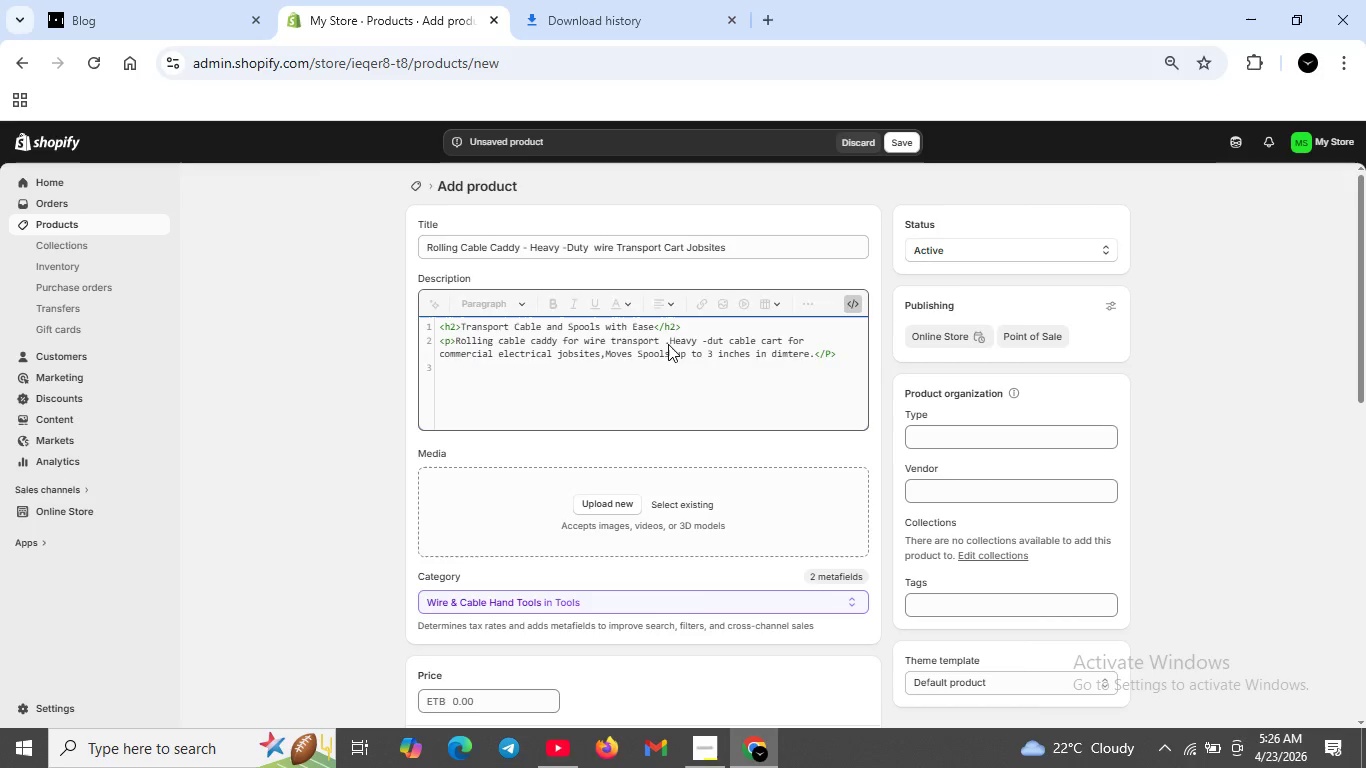 
key(Backspace)
 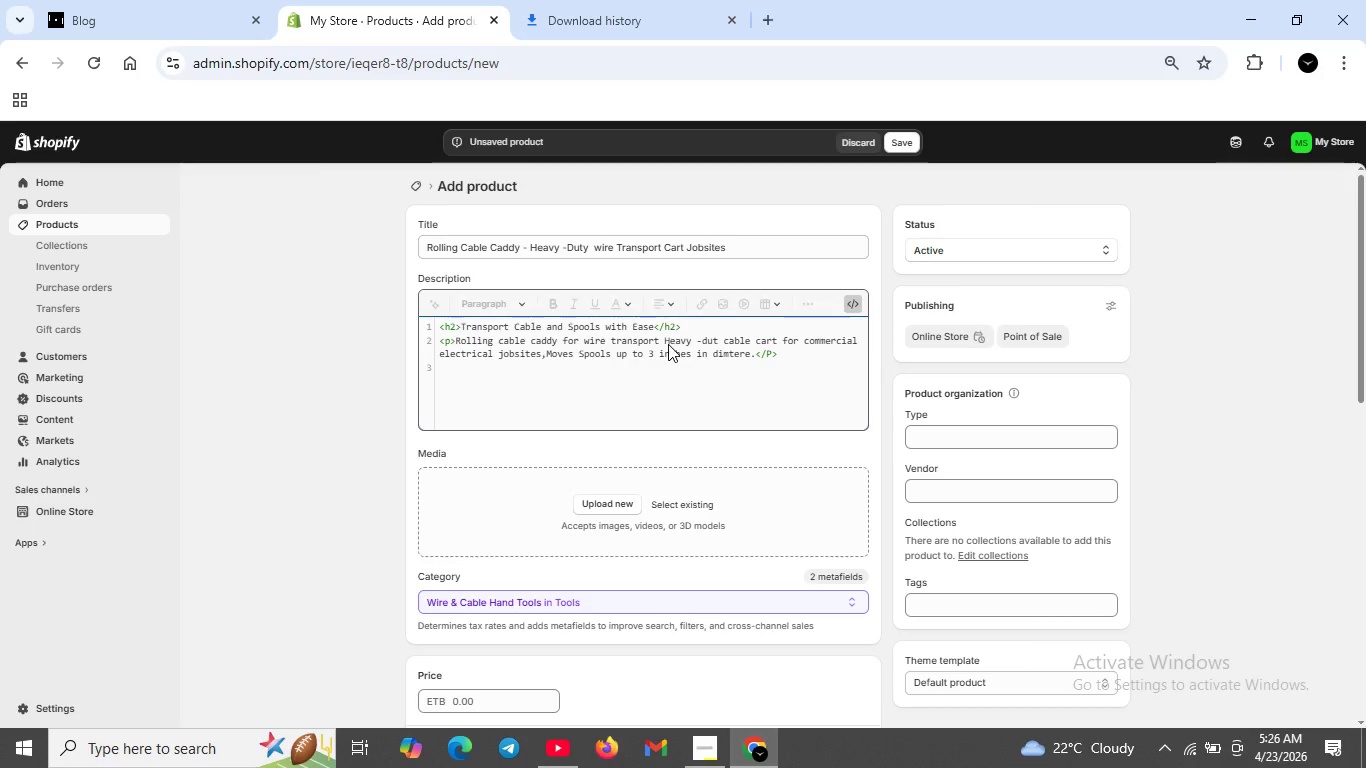 
key(Comma)
 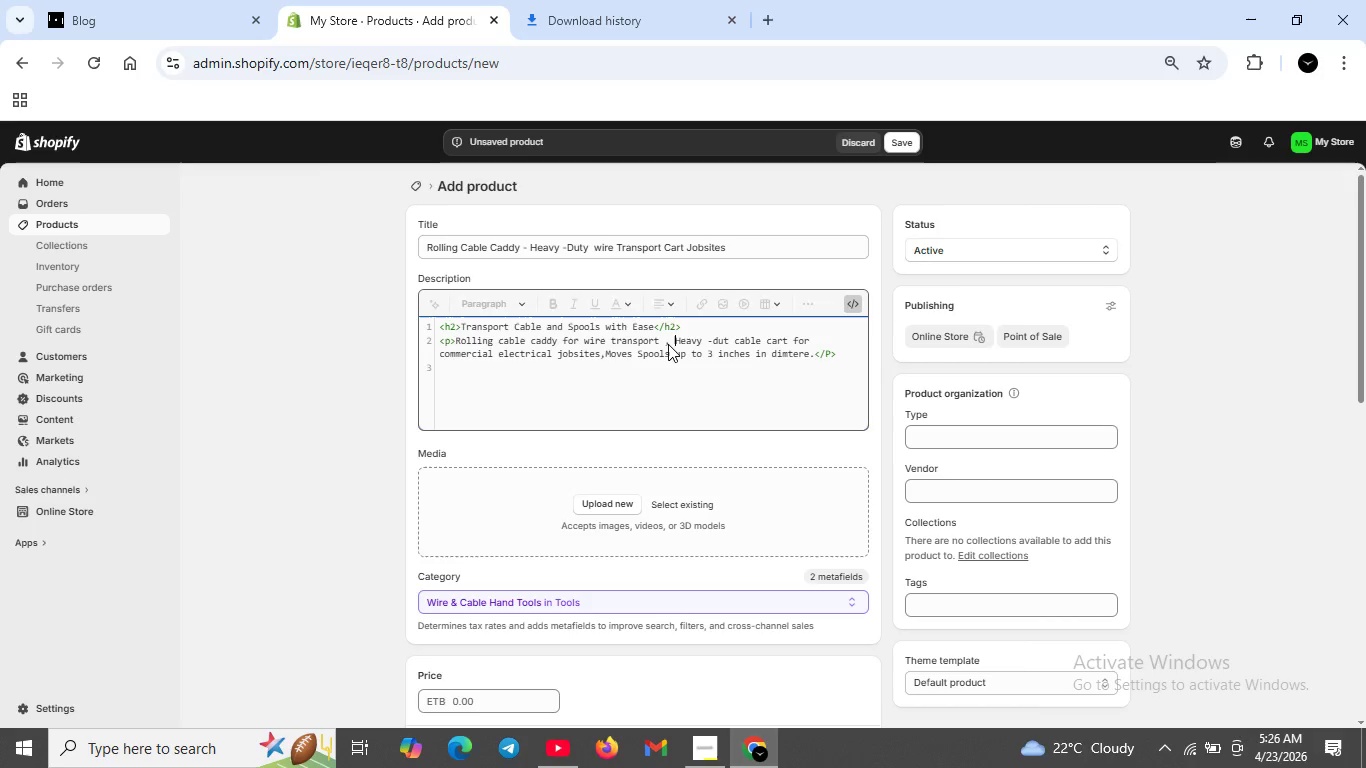 
key(Space)
 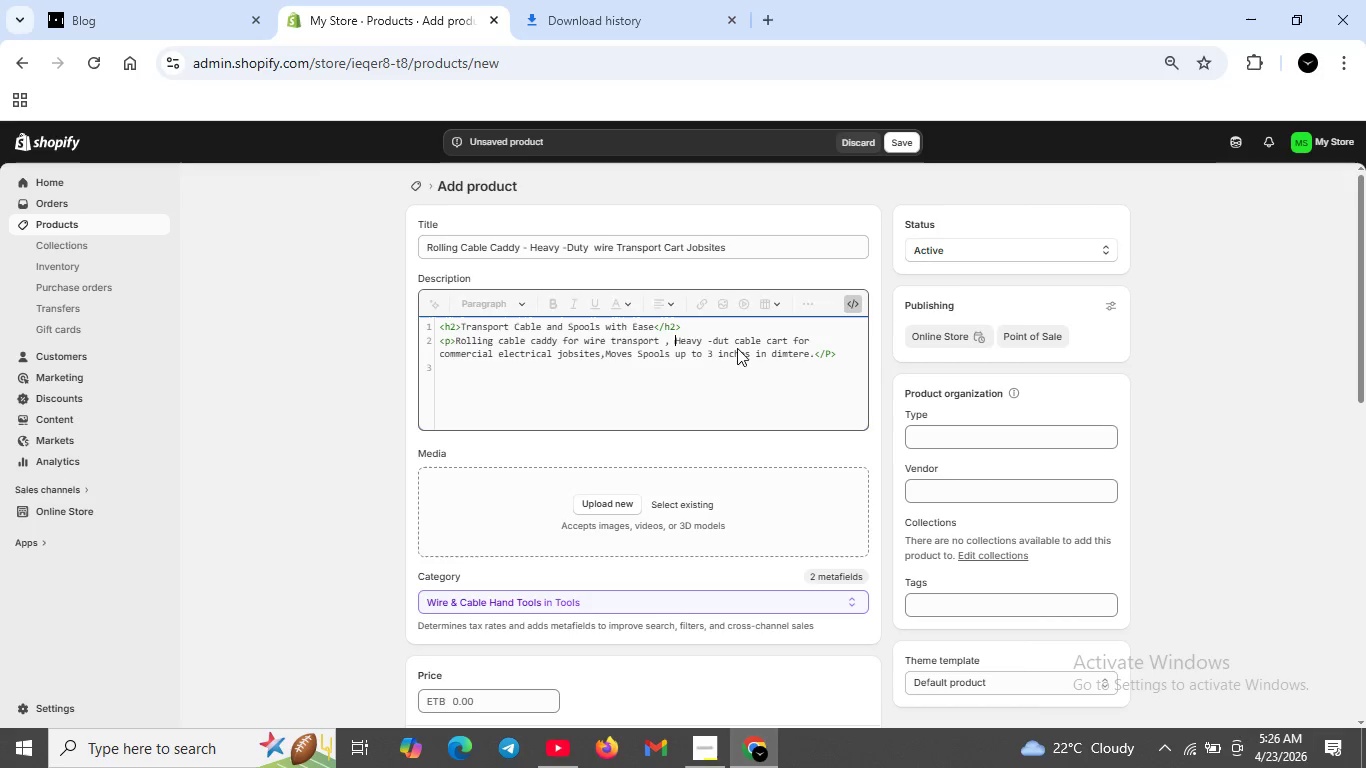 
left_click([731, 344])
 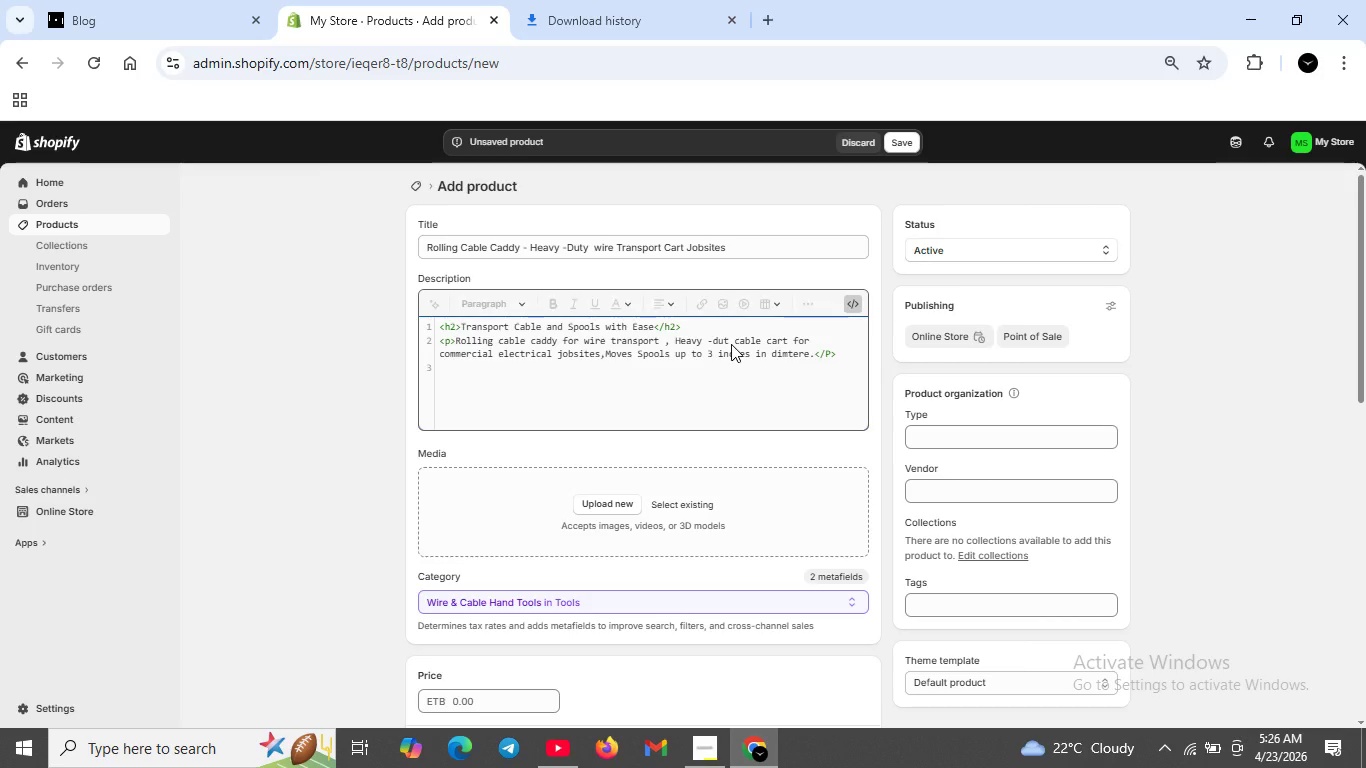 
key(Y)
 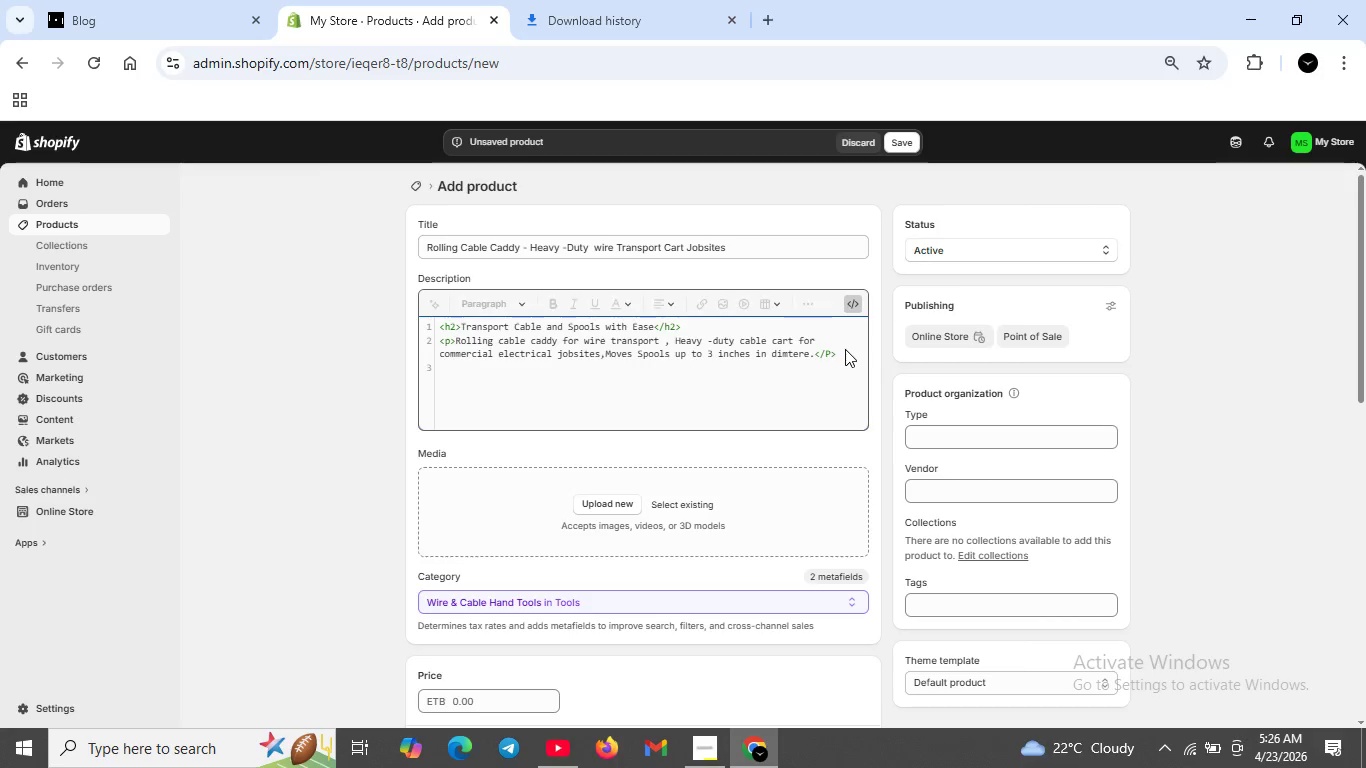 
wait(6.58)
 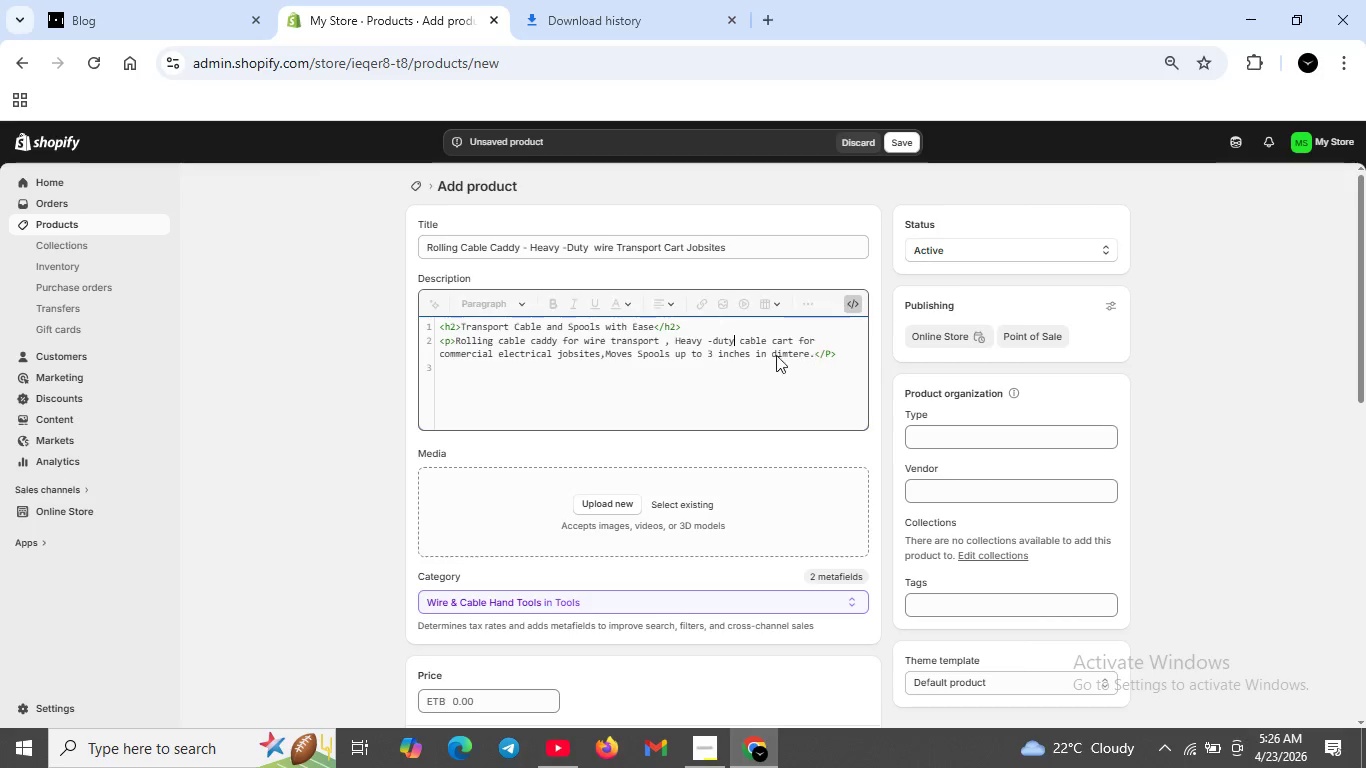 
key(Shift+Enter)
 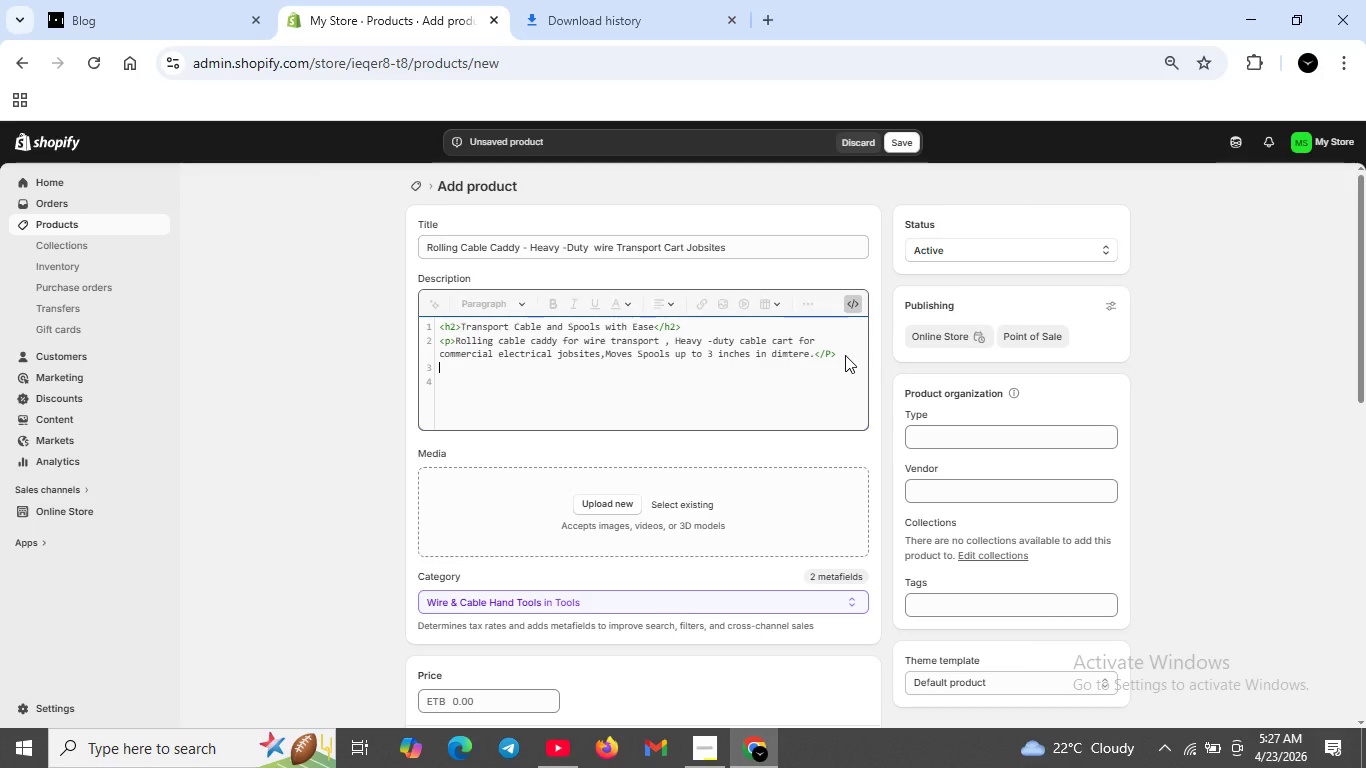 
type(<h3>Key Features</h3>)
 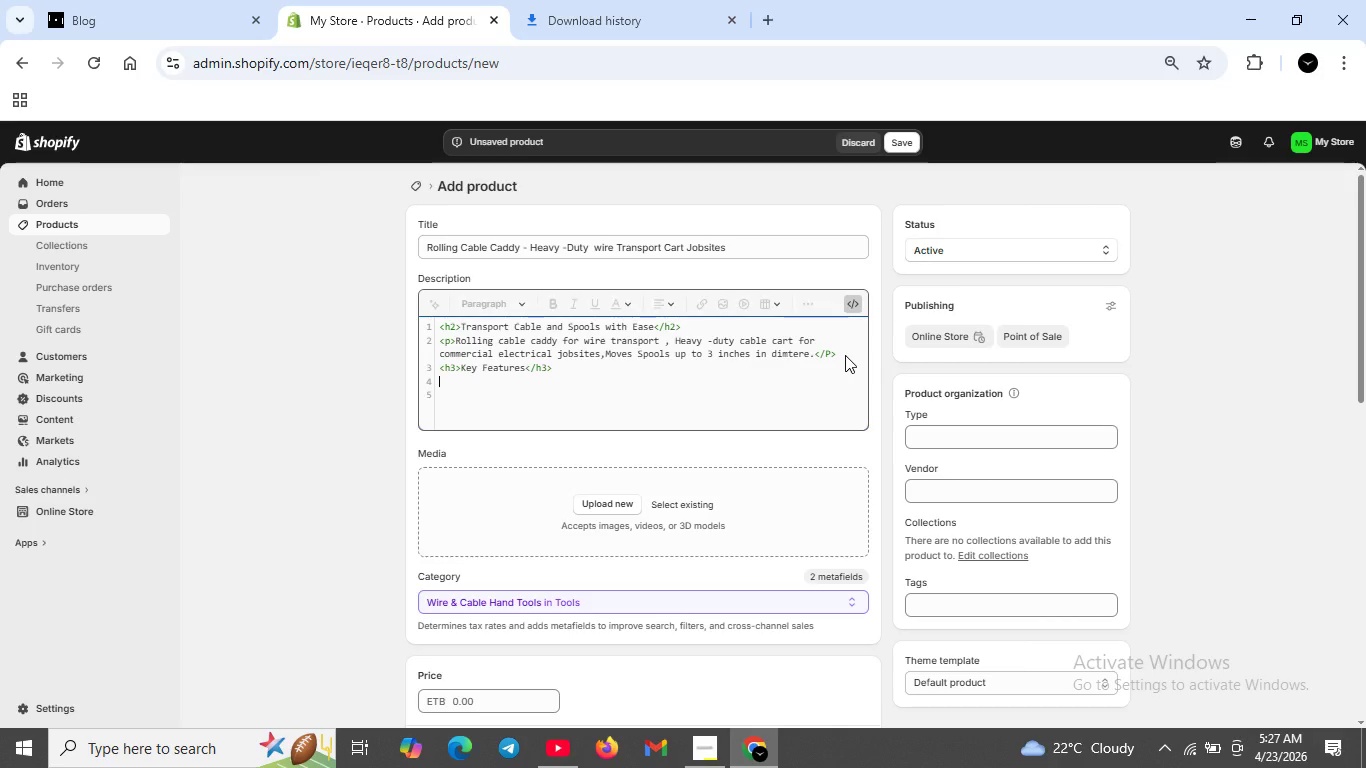 
 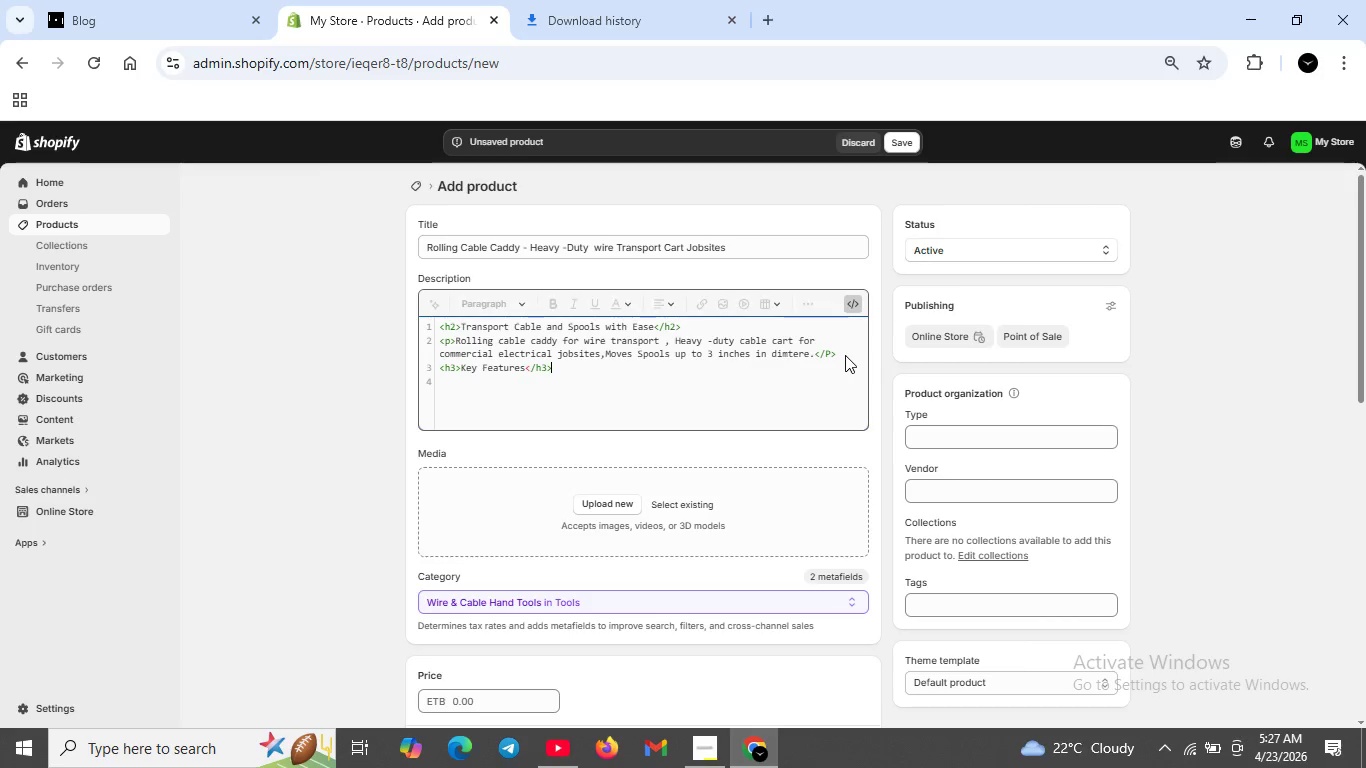 
key(Shift+Enter)
 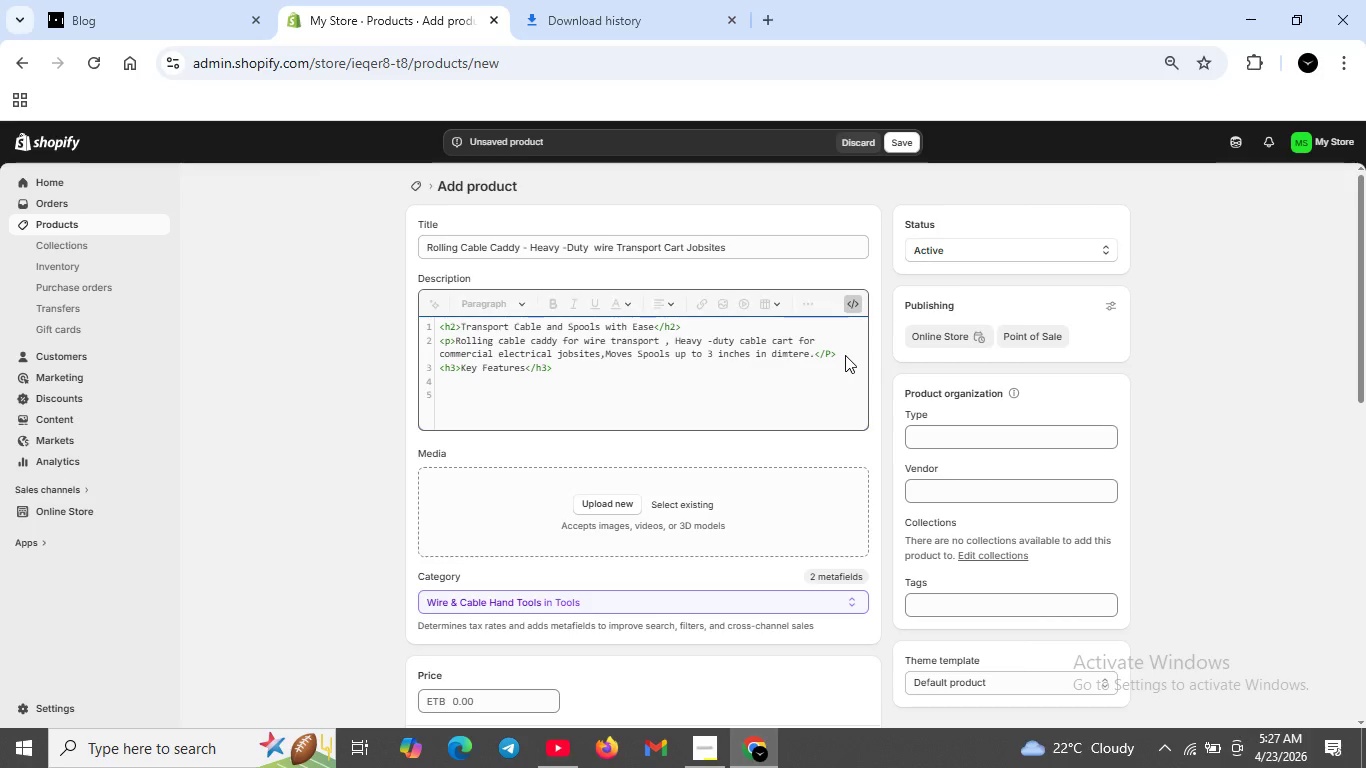 
wait(8.45)
 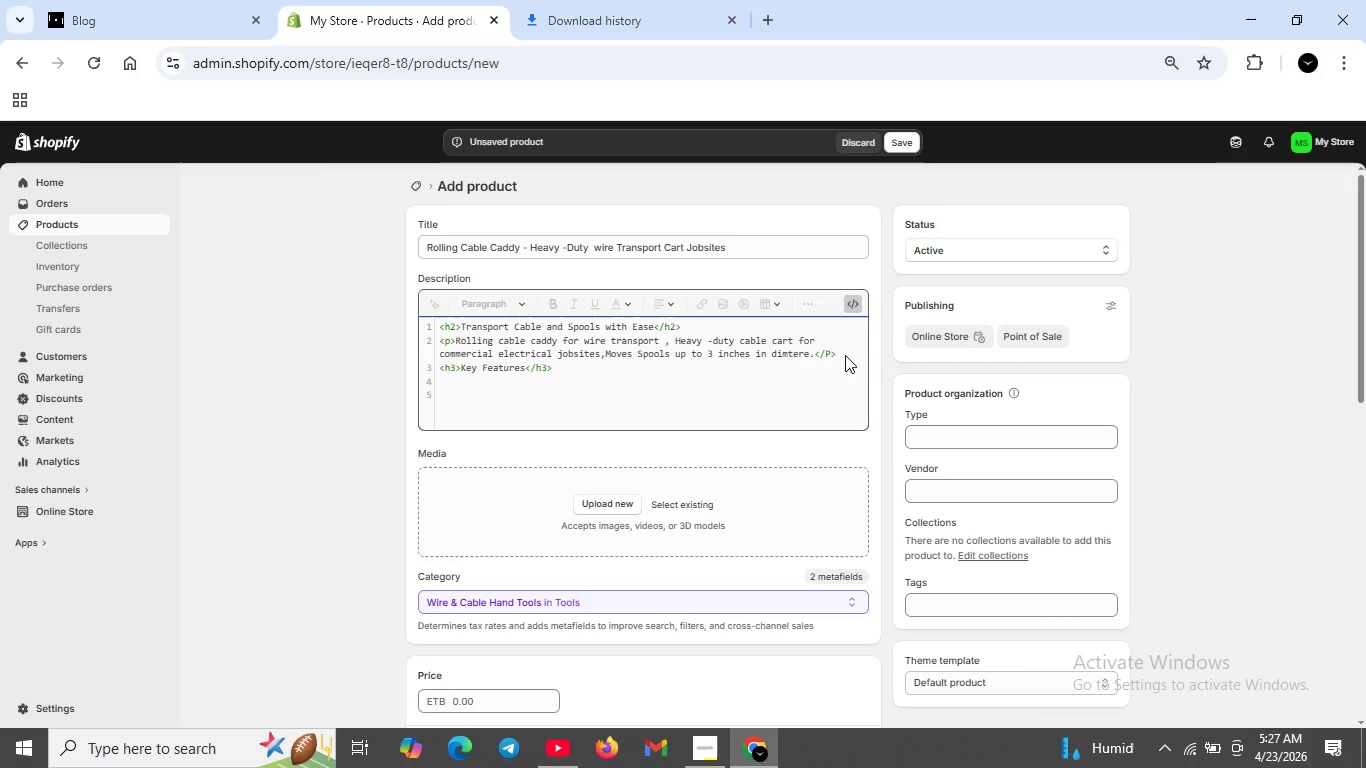 
type(<ul>)
 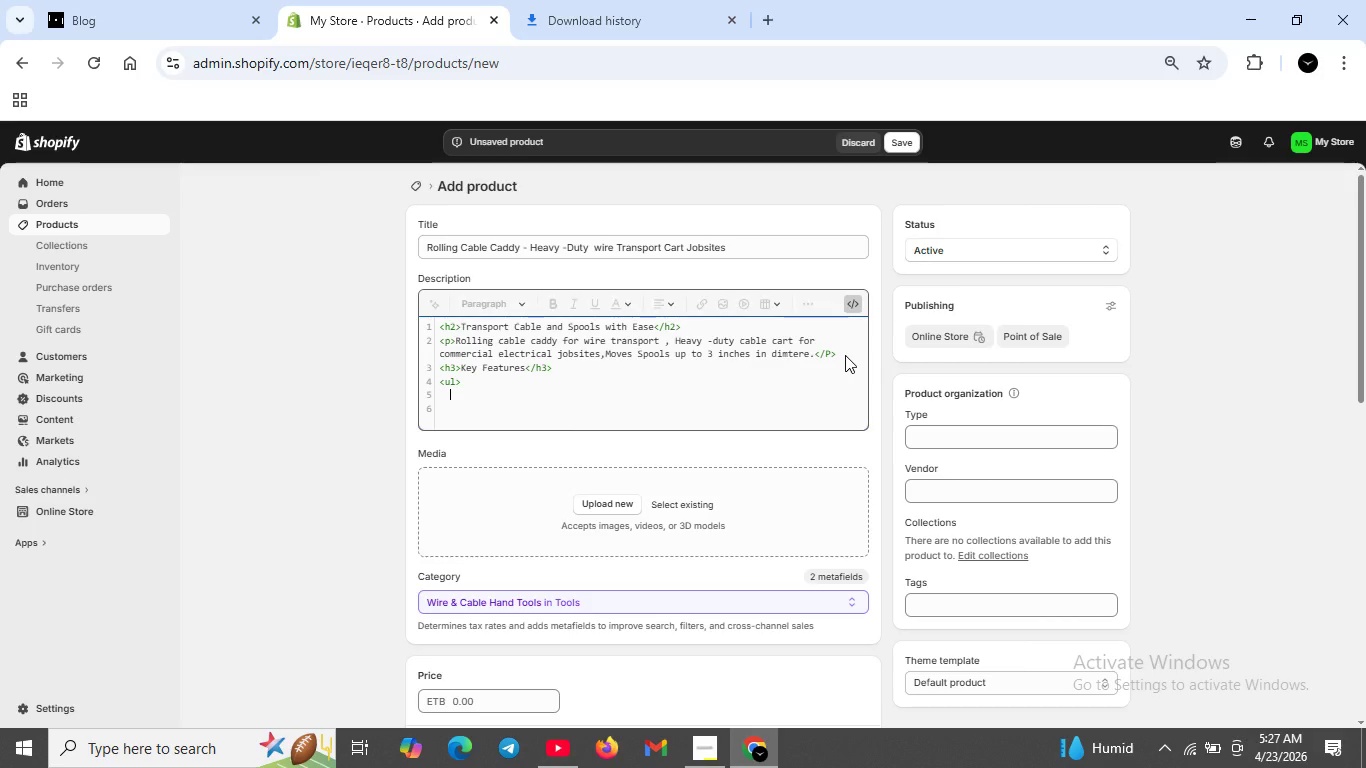 
 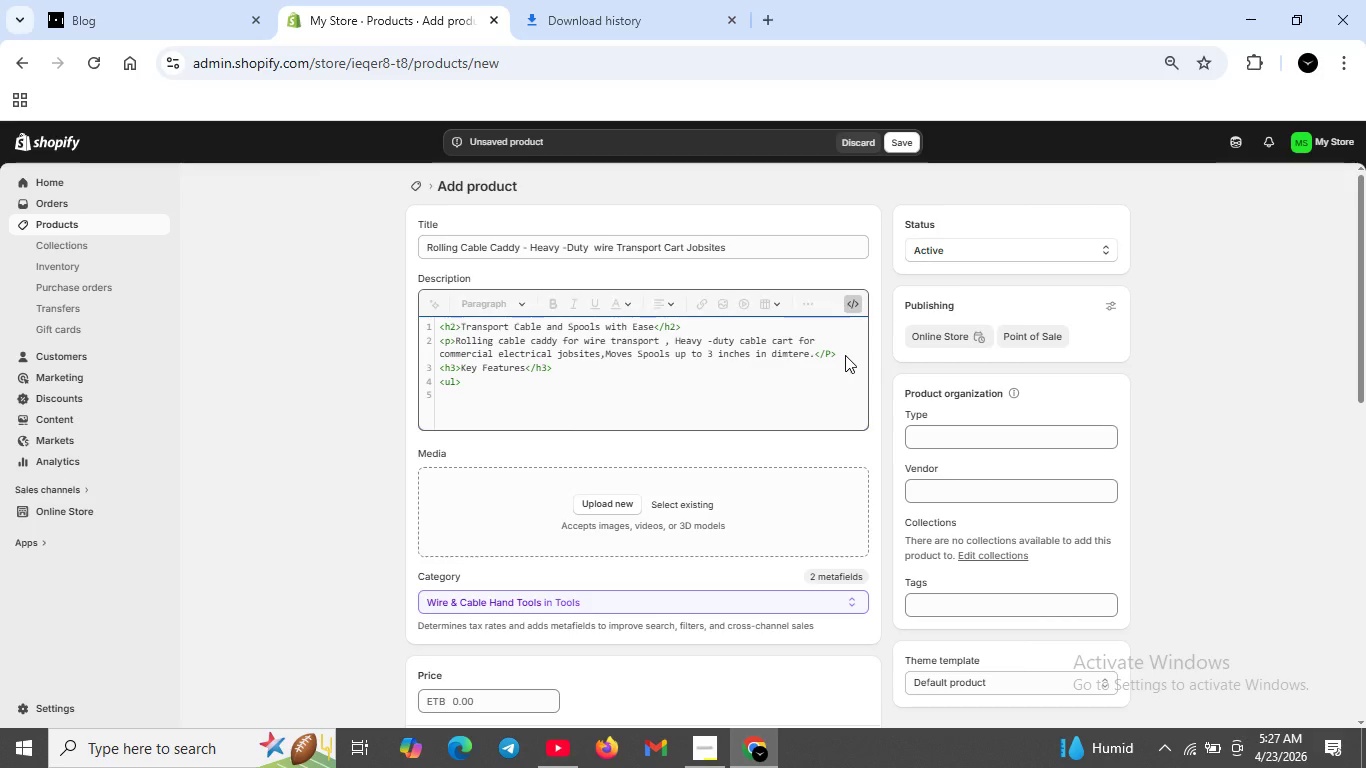 
key(Shift+Enter)
 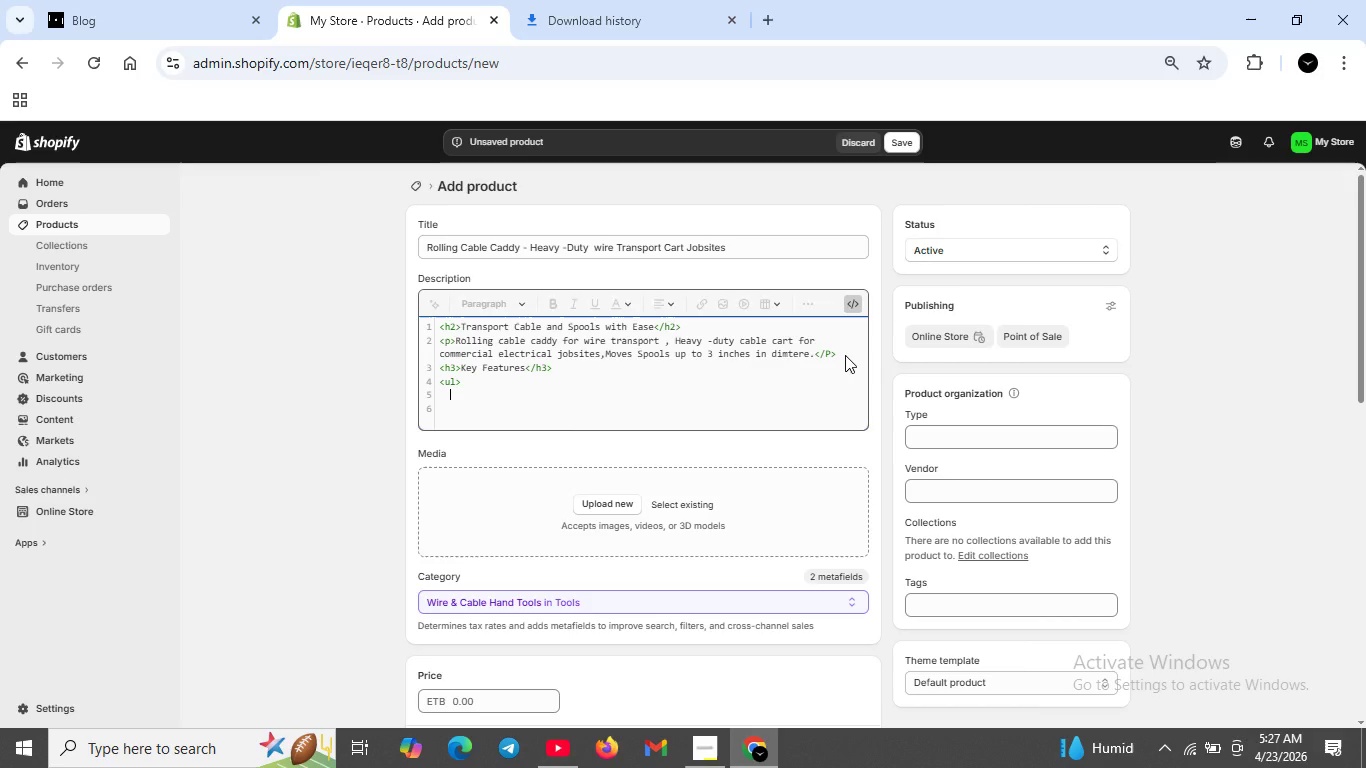 
type(<li>500lbs)
key(Backspace)
 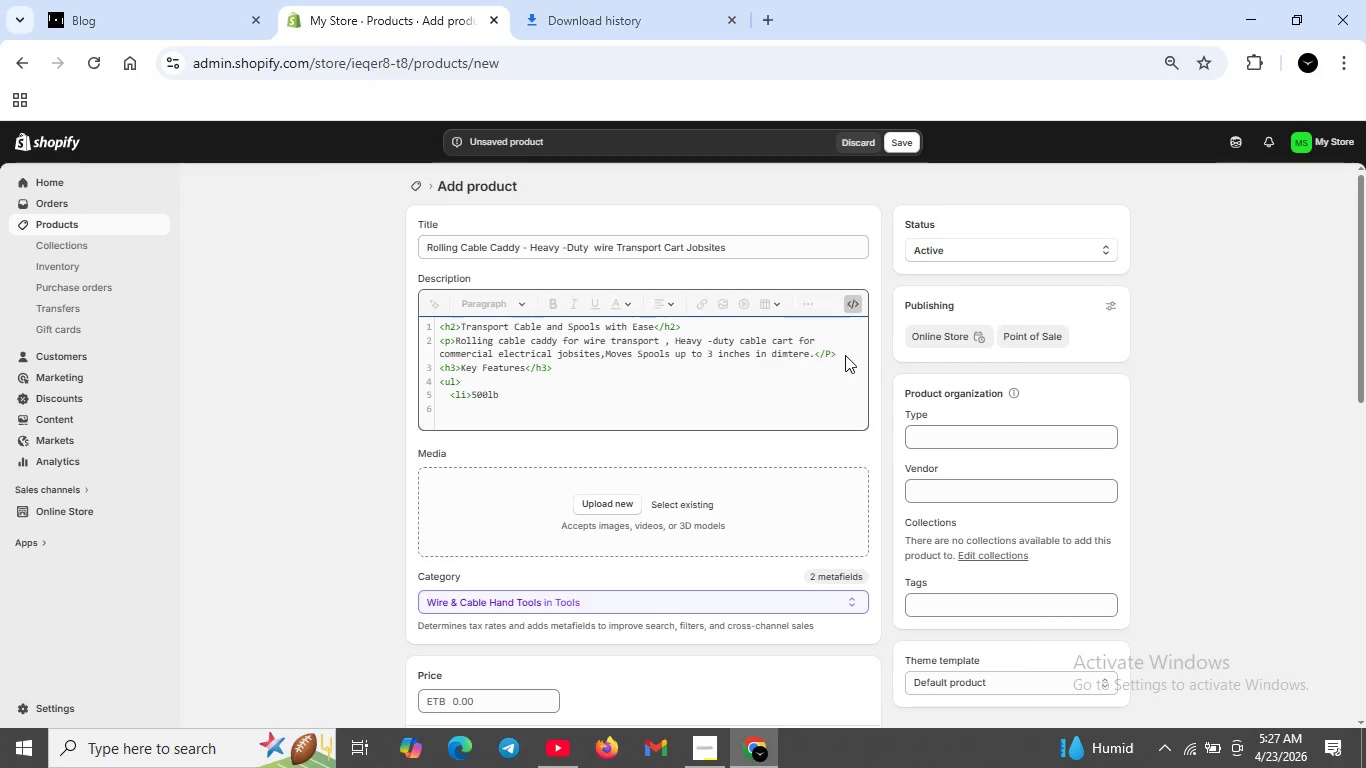 
key(ArrowLeft)
 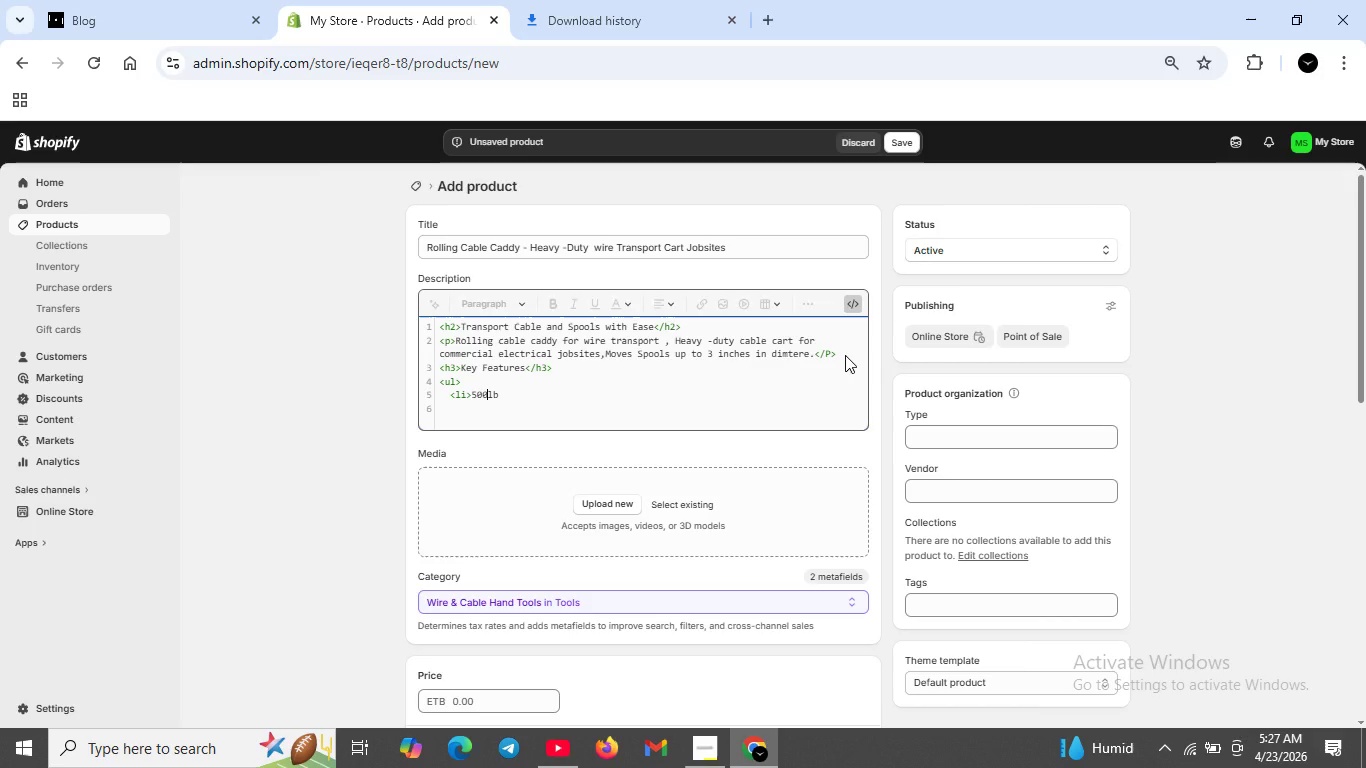 
key(ArrowLeft)
 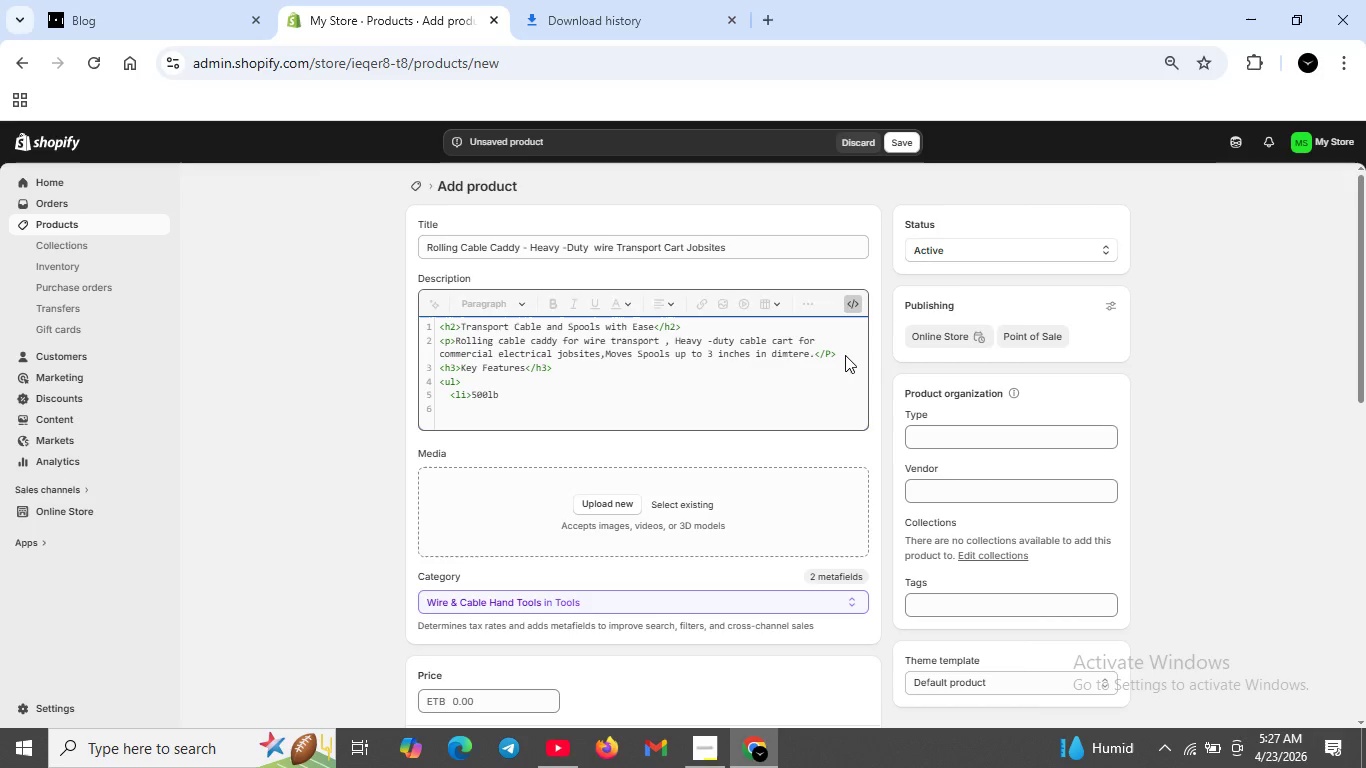 
key(Space)
 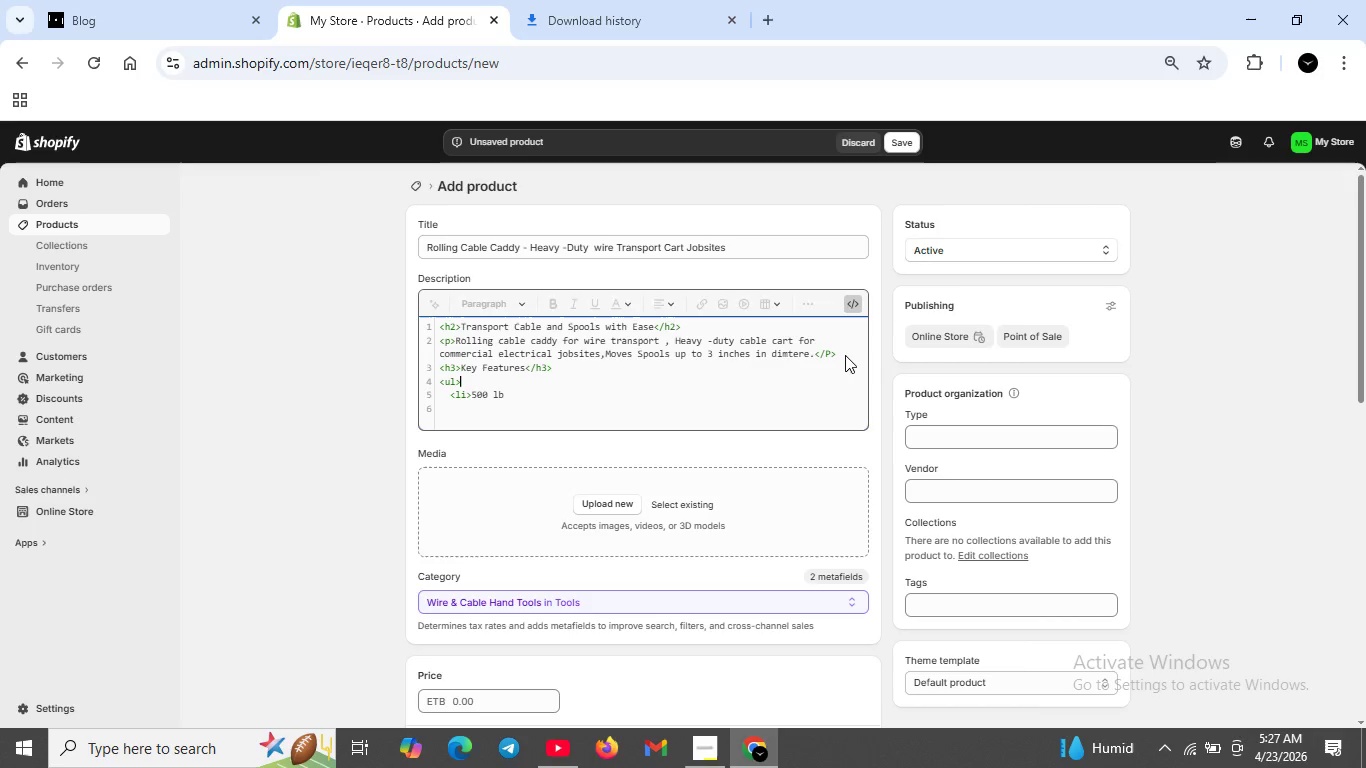 
key(ArrowUp)
 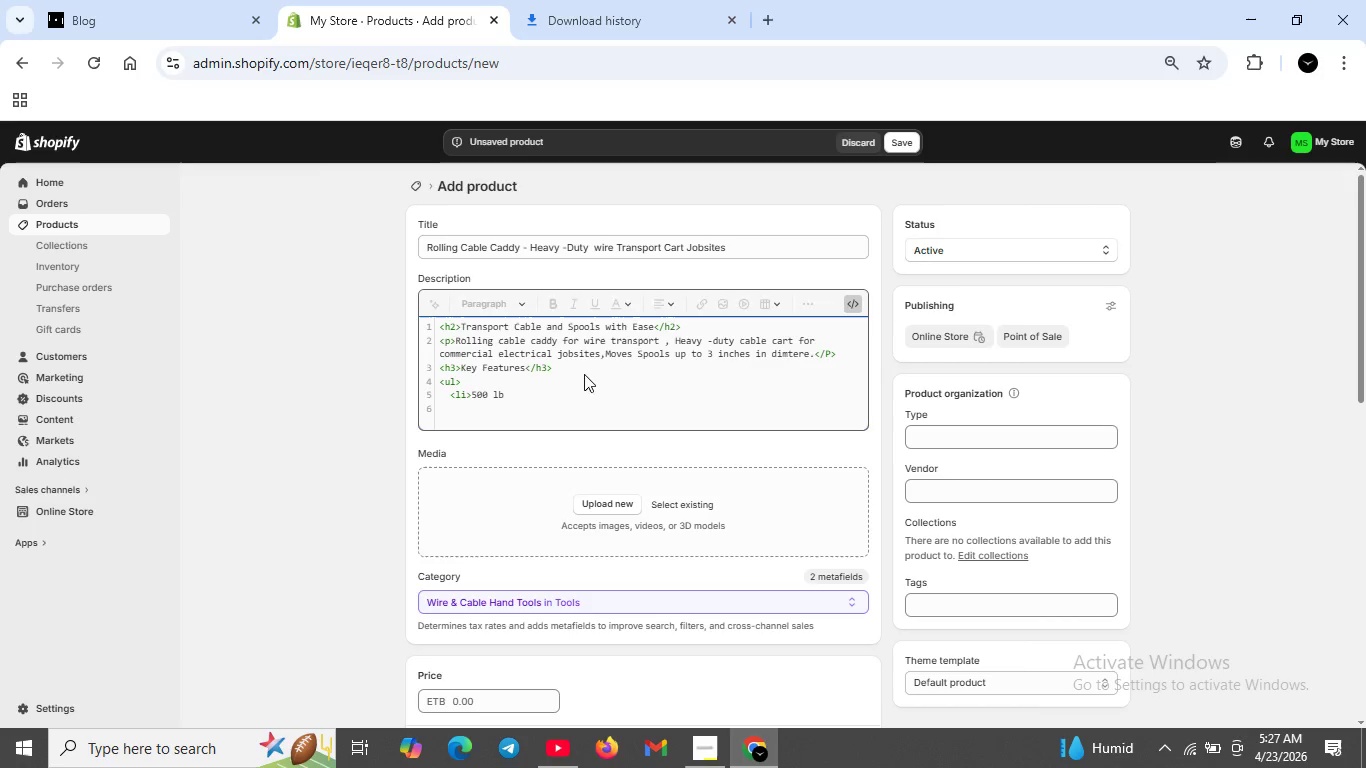 
left_click([554, 389])
 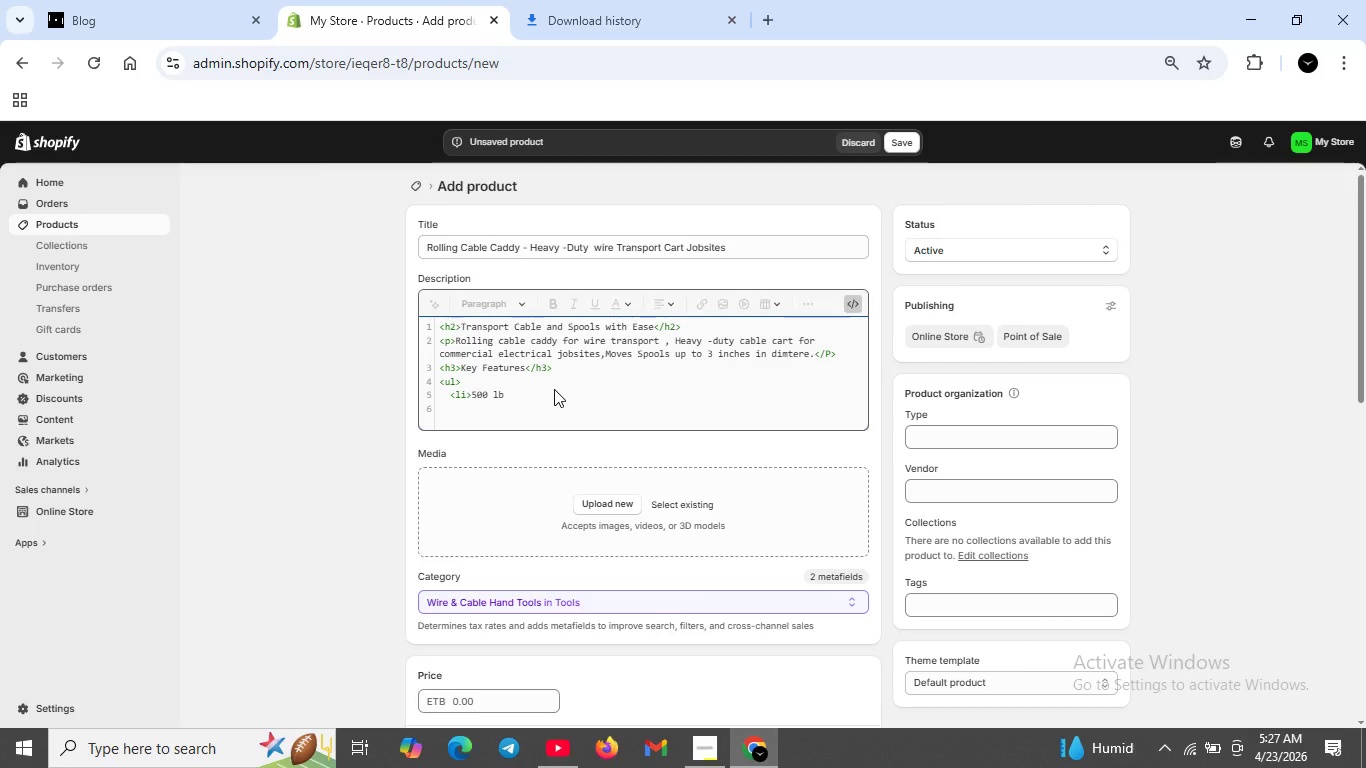 
type( weight Capacity </li>)
 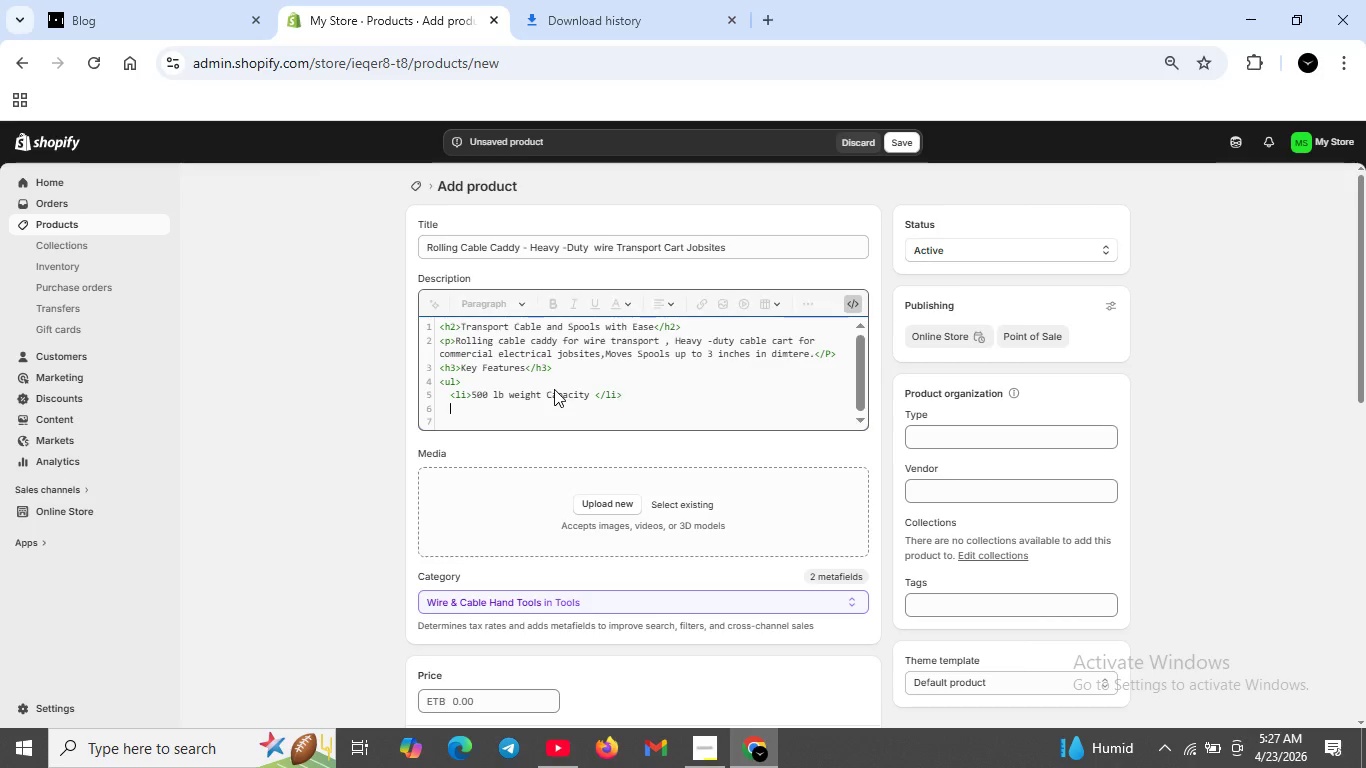 
key(Shift+Enter)
 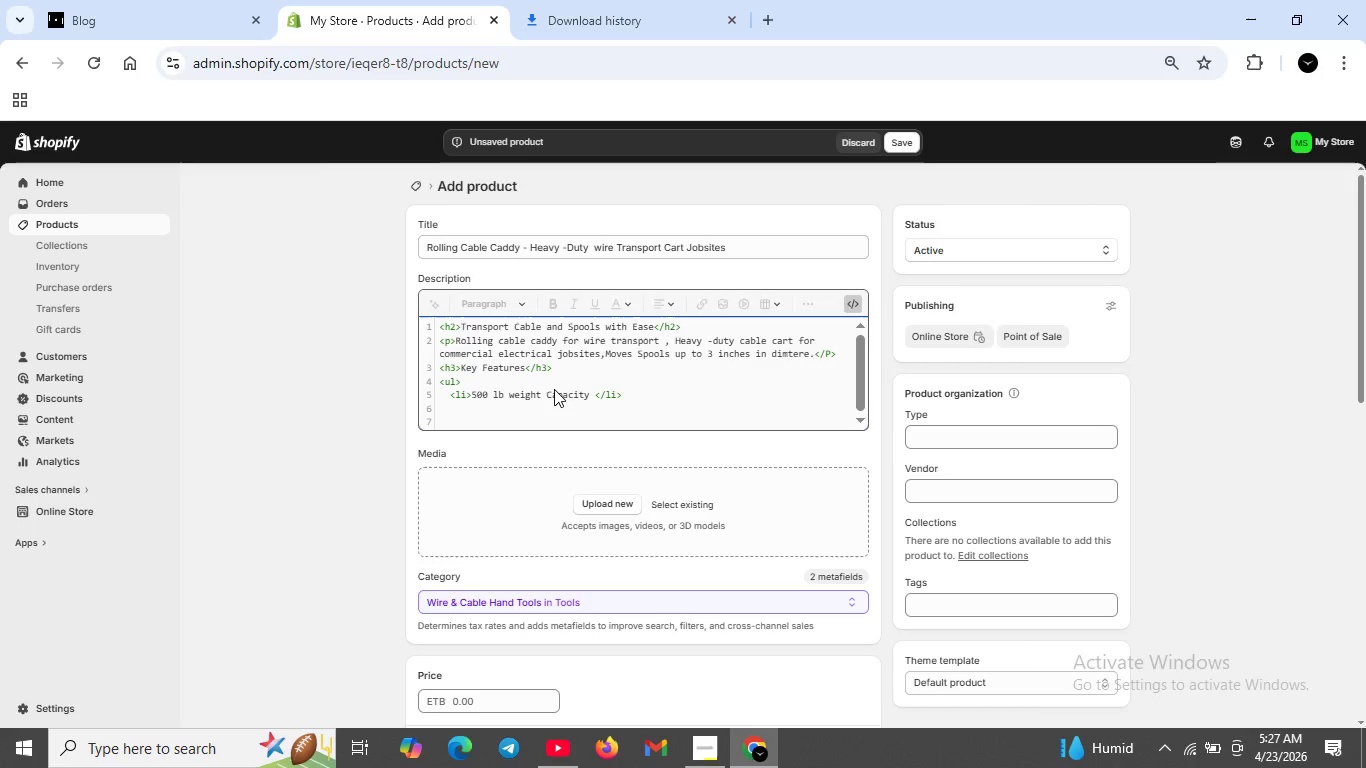 
type(<li>Pne)
 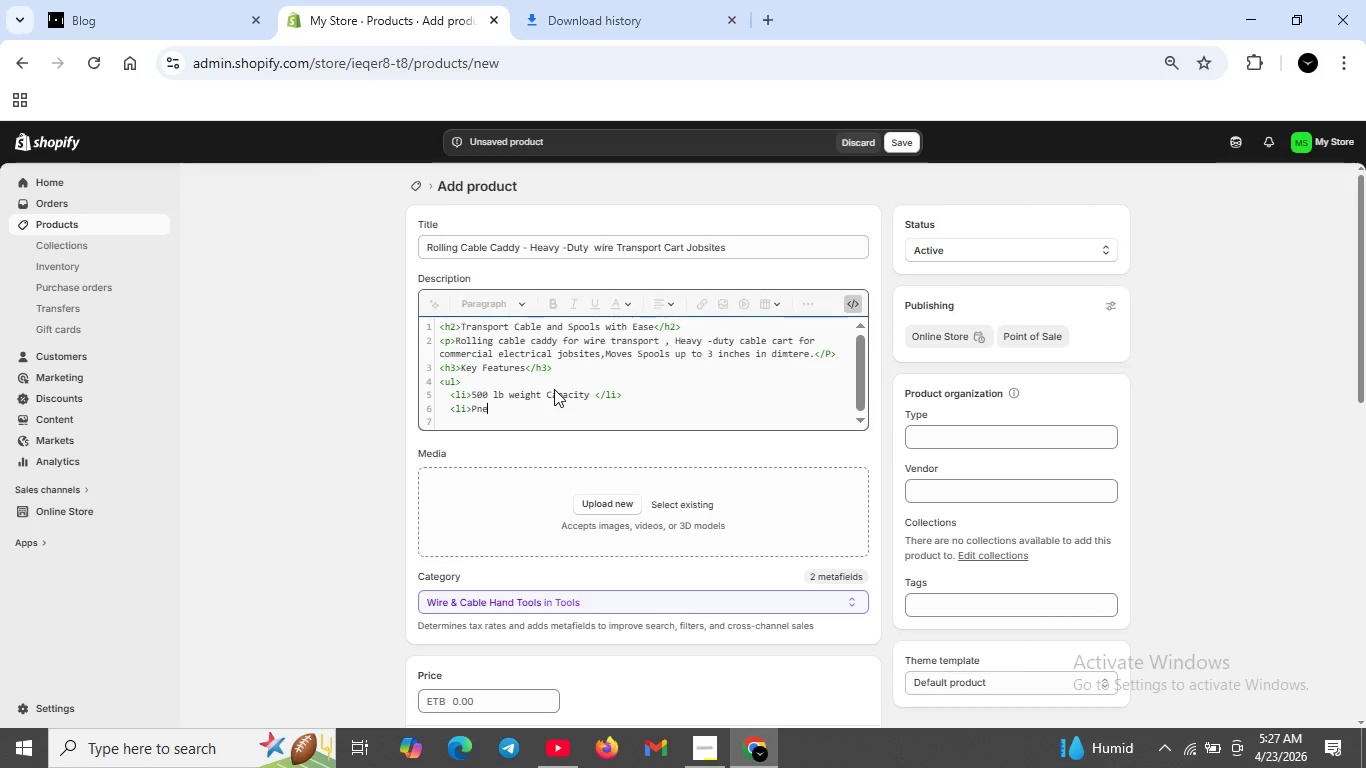 
key(Backspace)
key(Backspace)
key(Backspace)
type(neumatc wheels for rough terrain</li>)
 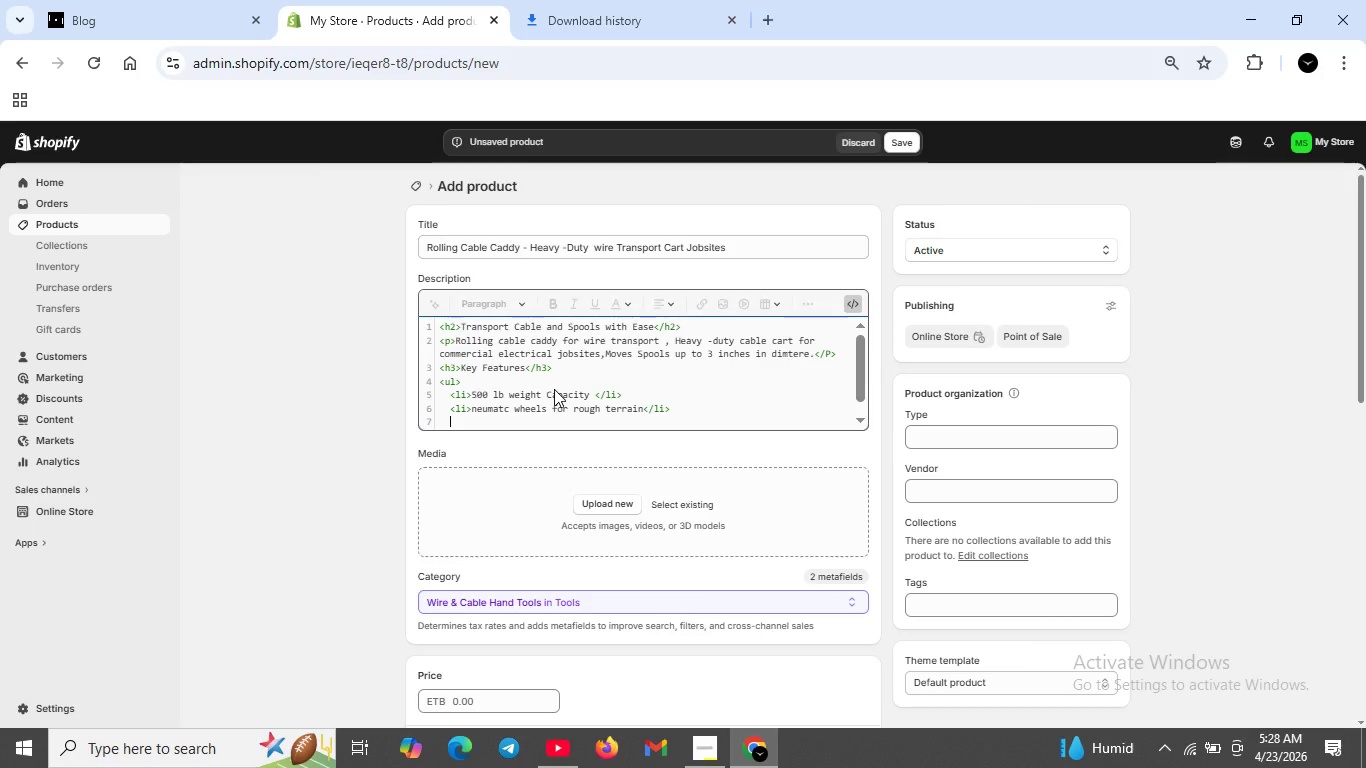 
 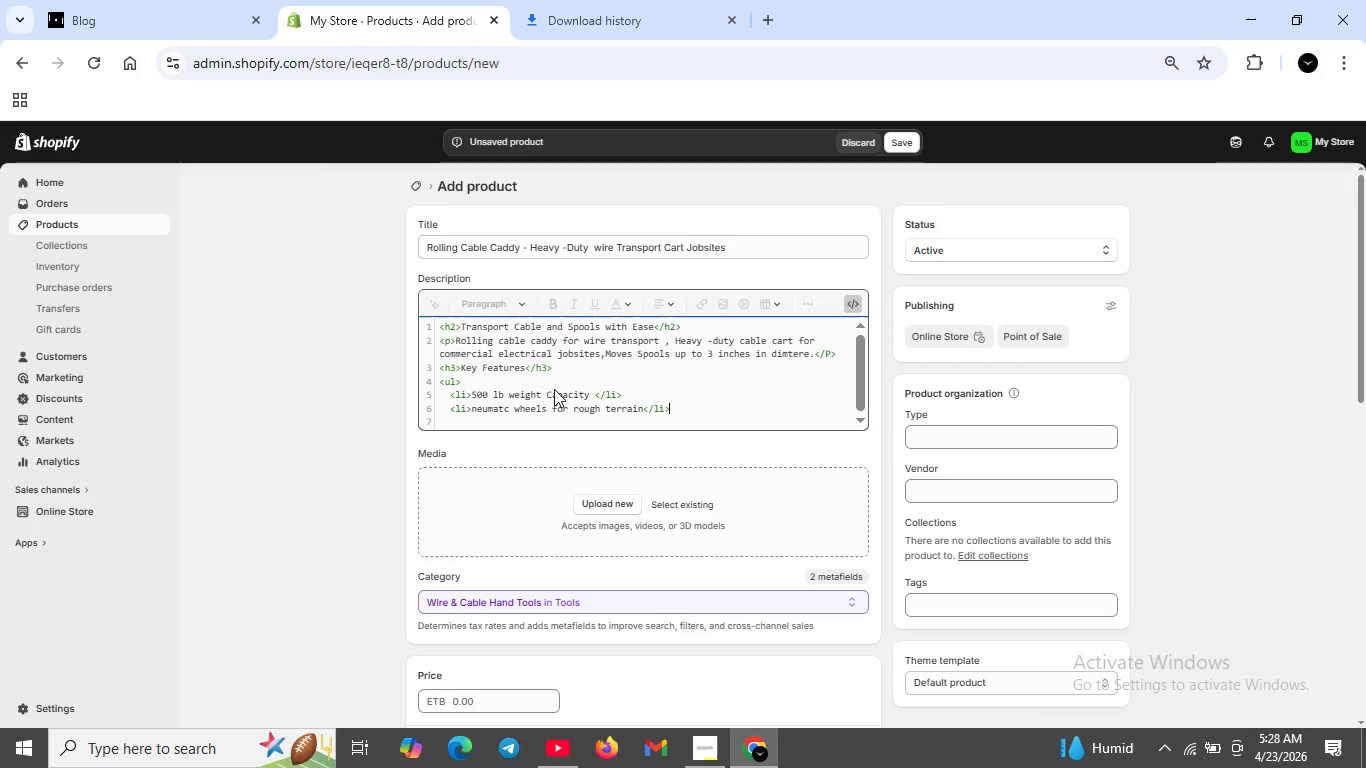 
key(Shift+Enter)
 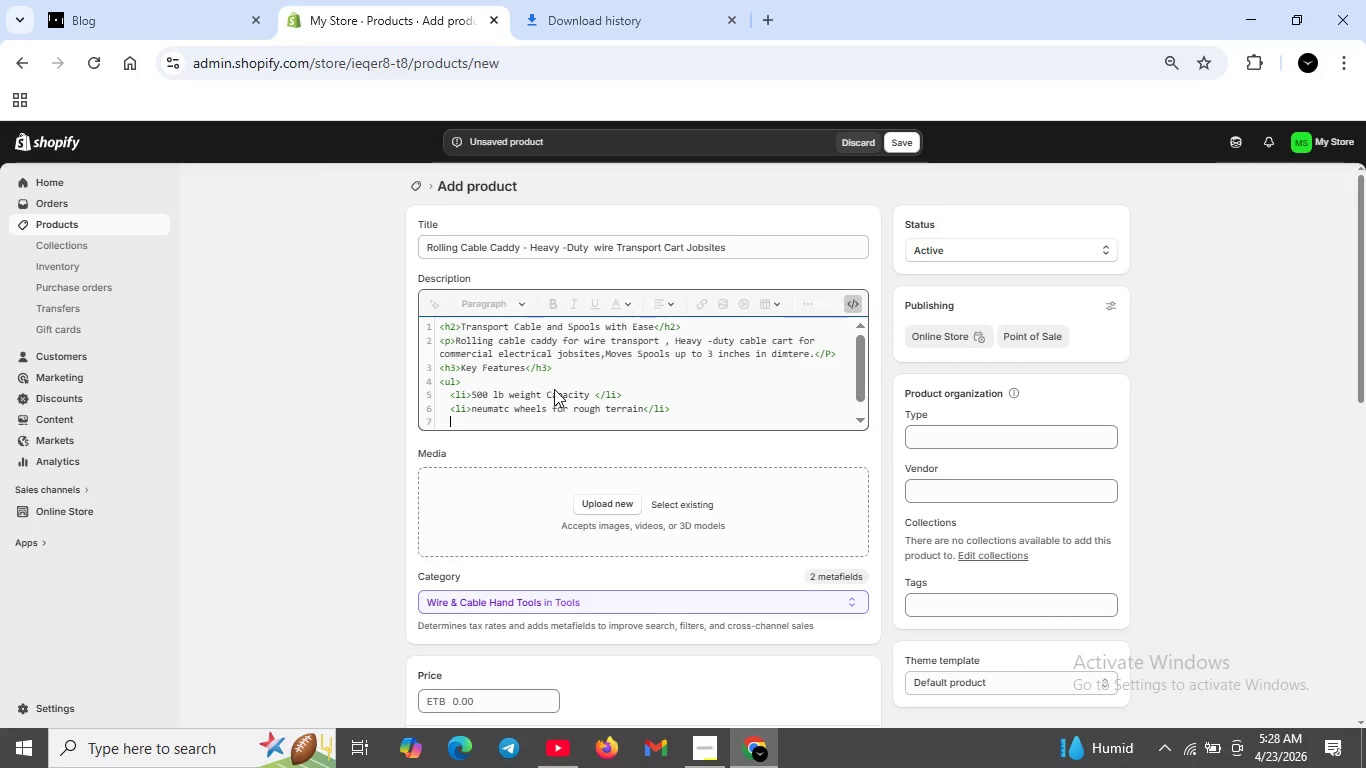 
type(<li>Folding handle for coma)
key(Backspace)
type(pact storage </li>)
 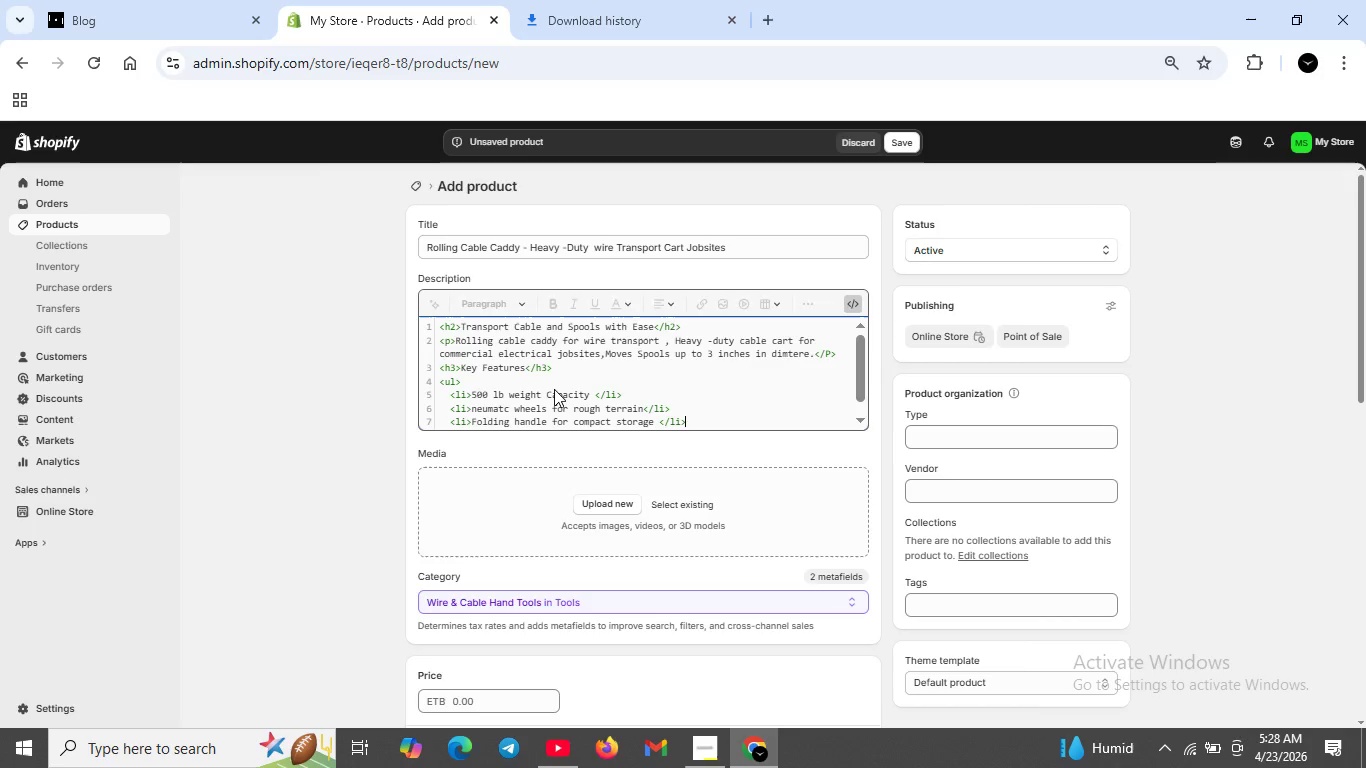 
key(Shift+Enter)
 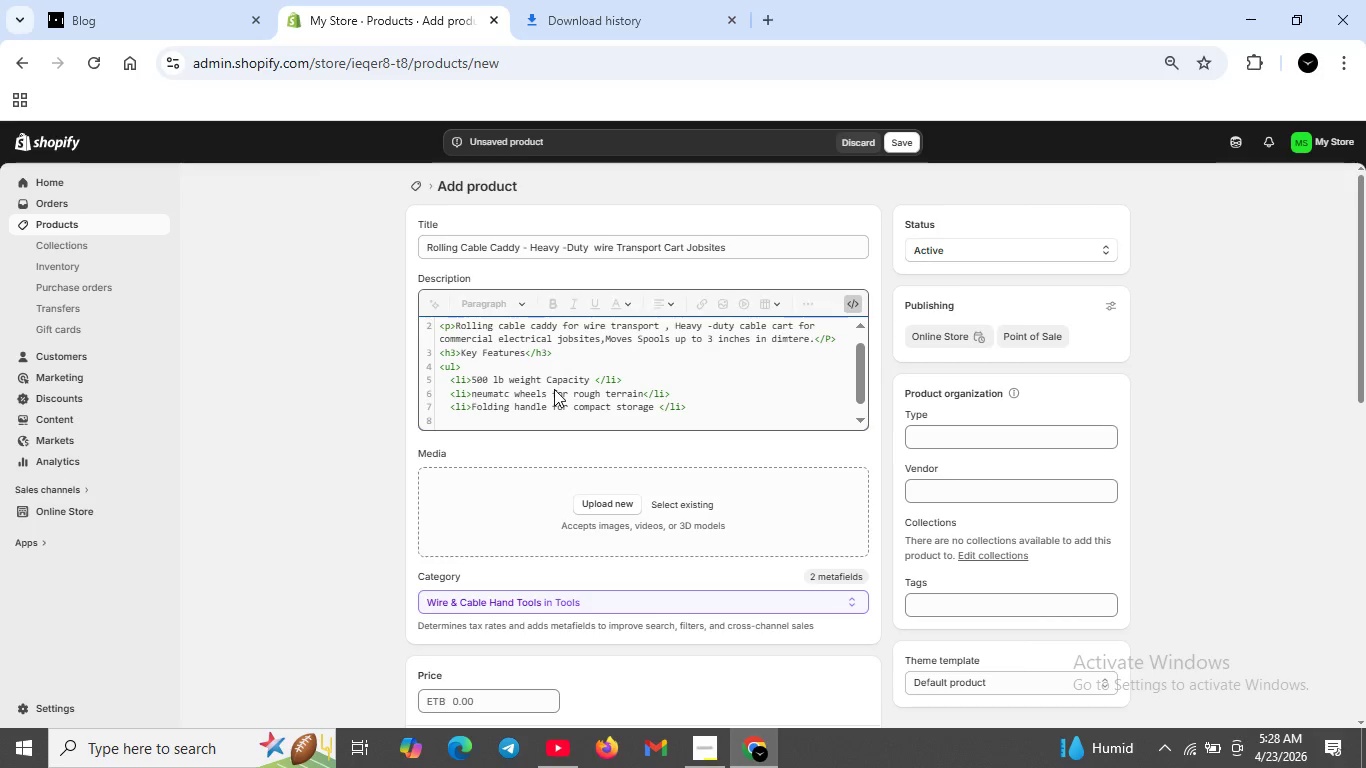 
hold_key(key=ShiftRight, duration=0.89)
 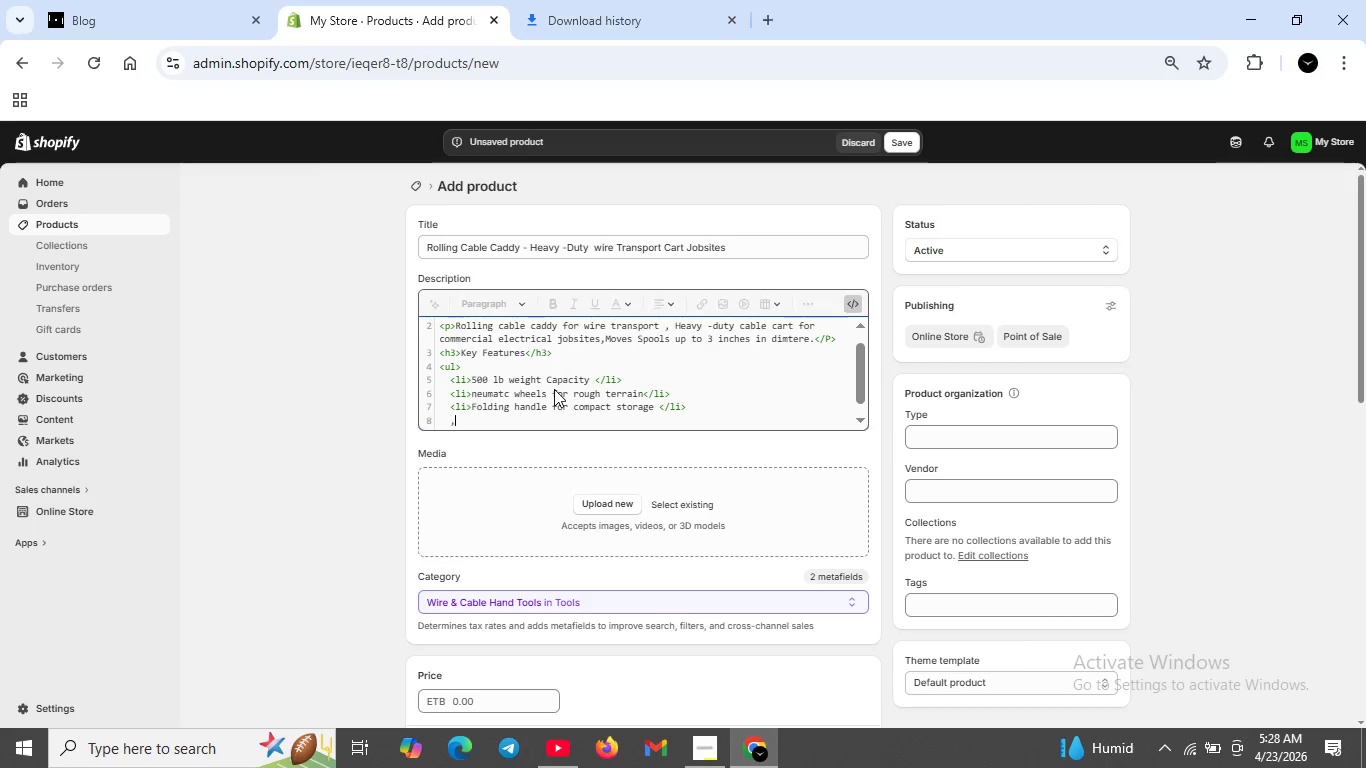 
type(,li?)
key(Backspace)
key(Backspace)
key(Backspace)
key(Backspace)
key(Backspace)
type(<li>)
 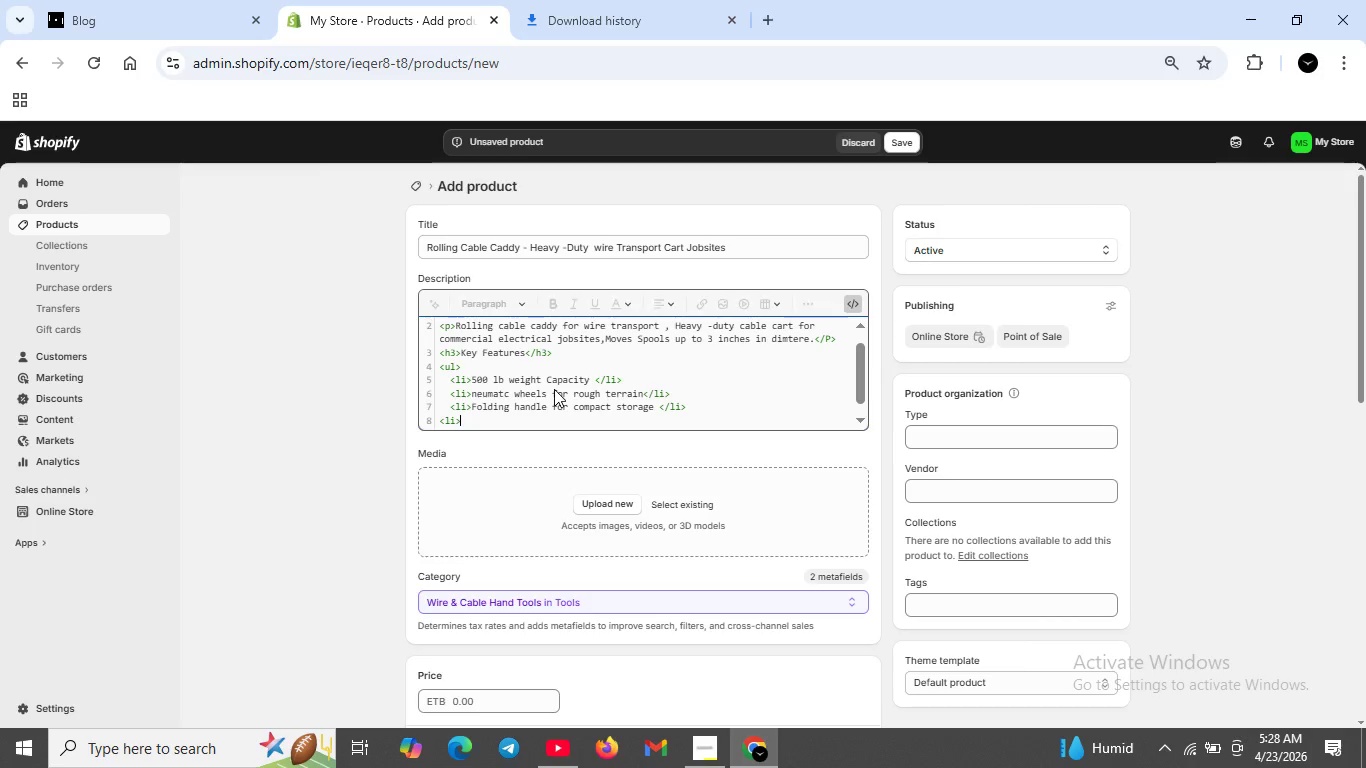 
wait(13.11)
 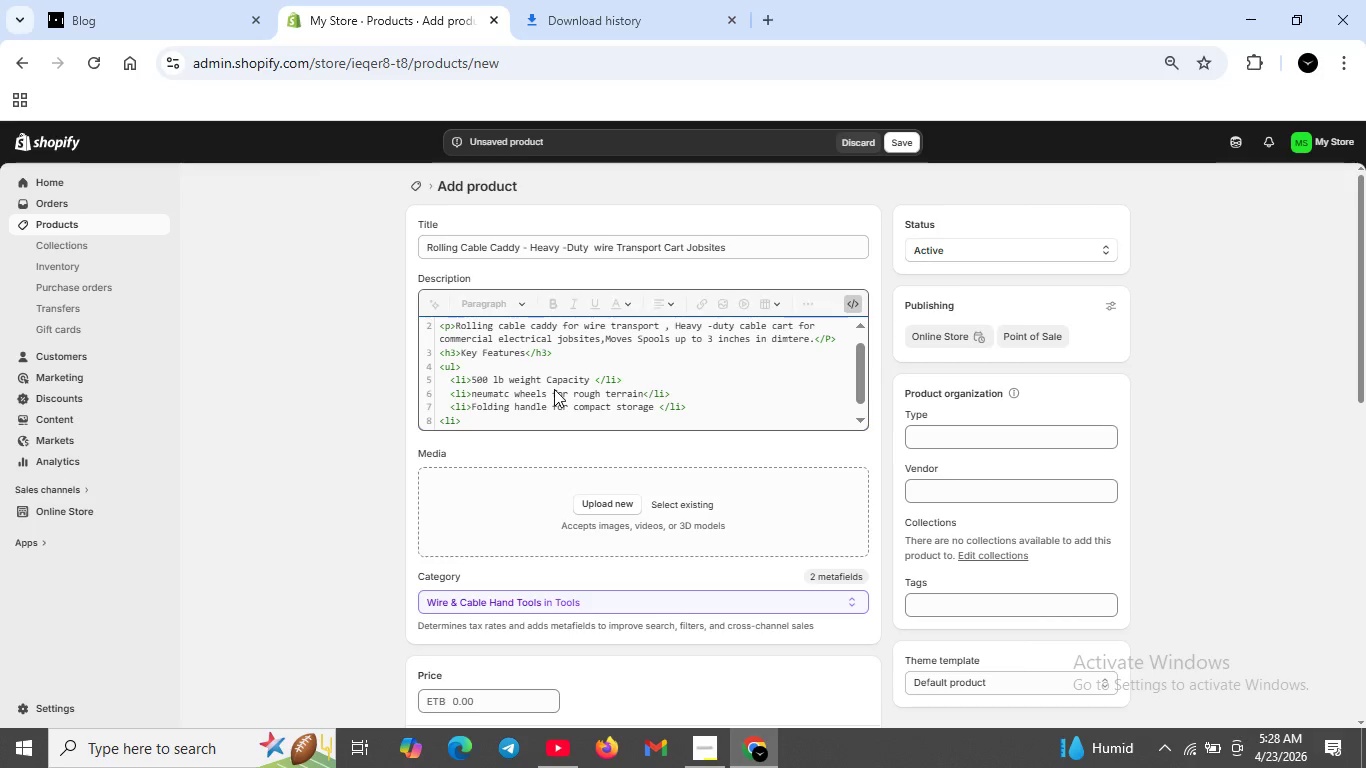 
type(Powder -[Home][Home])
 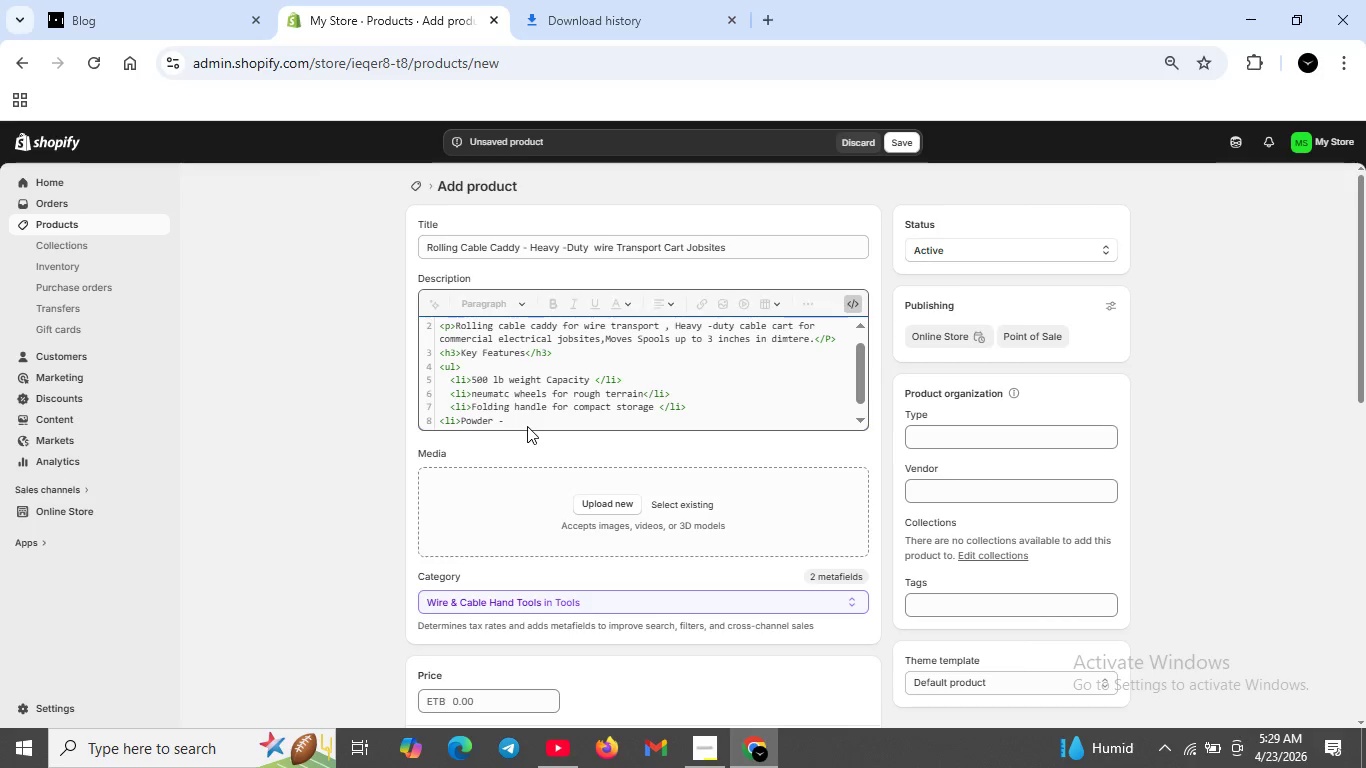 
left_click([527, 426])
 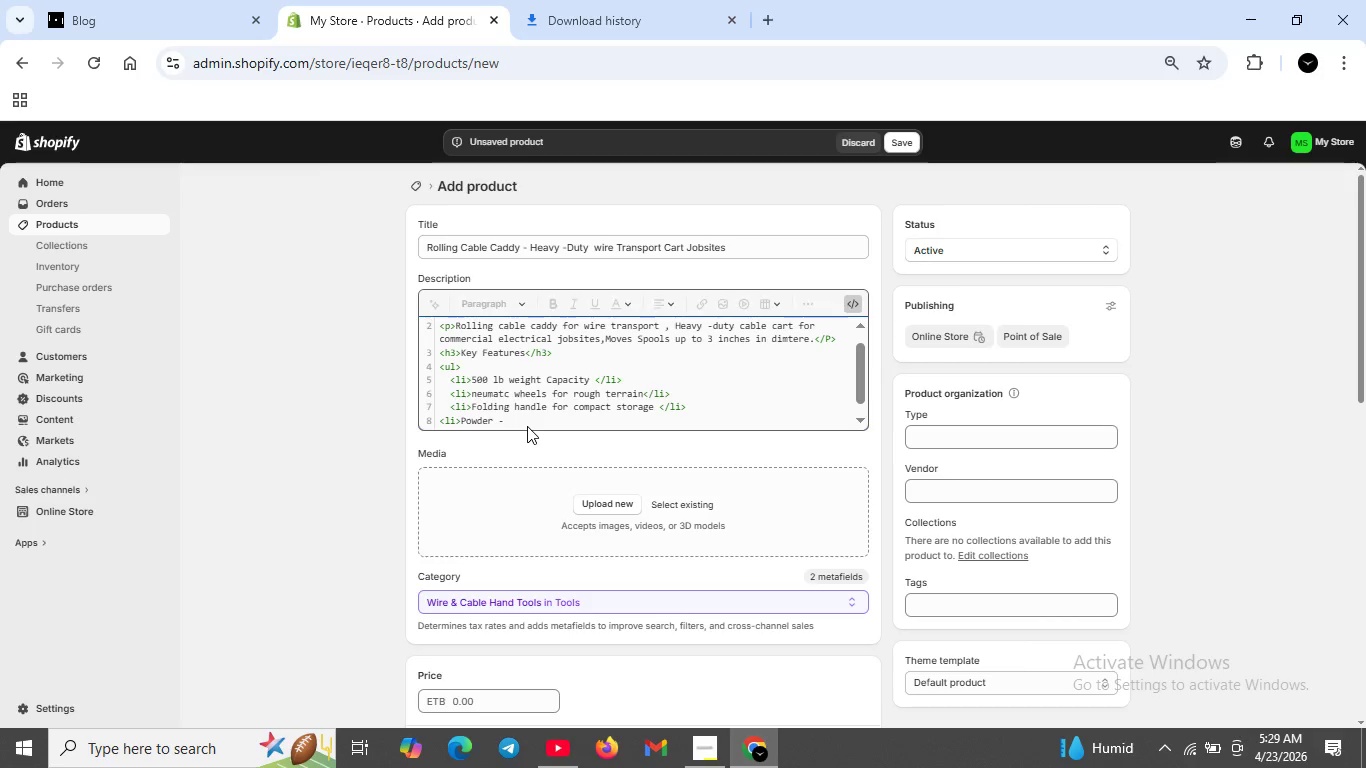 
key(Backspace)
key(Backspace)
type(-coated steel frame</li>)
 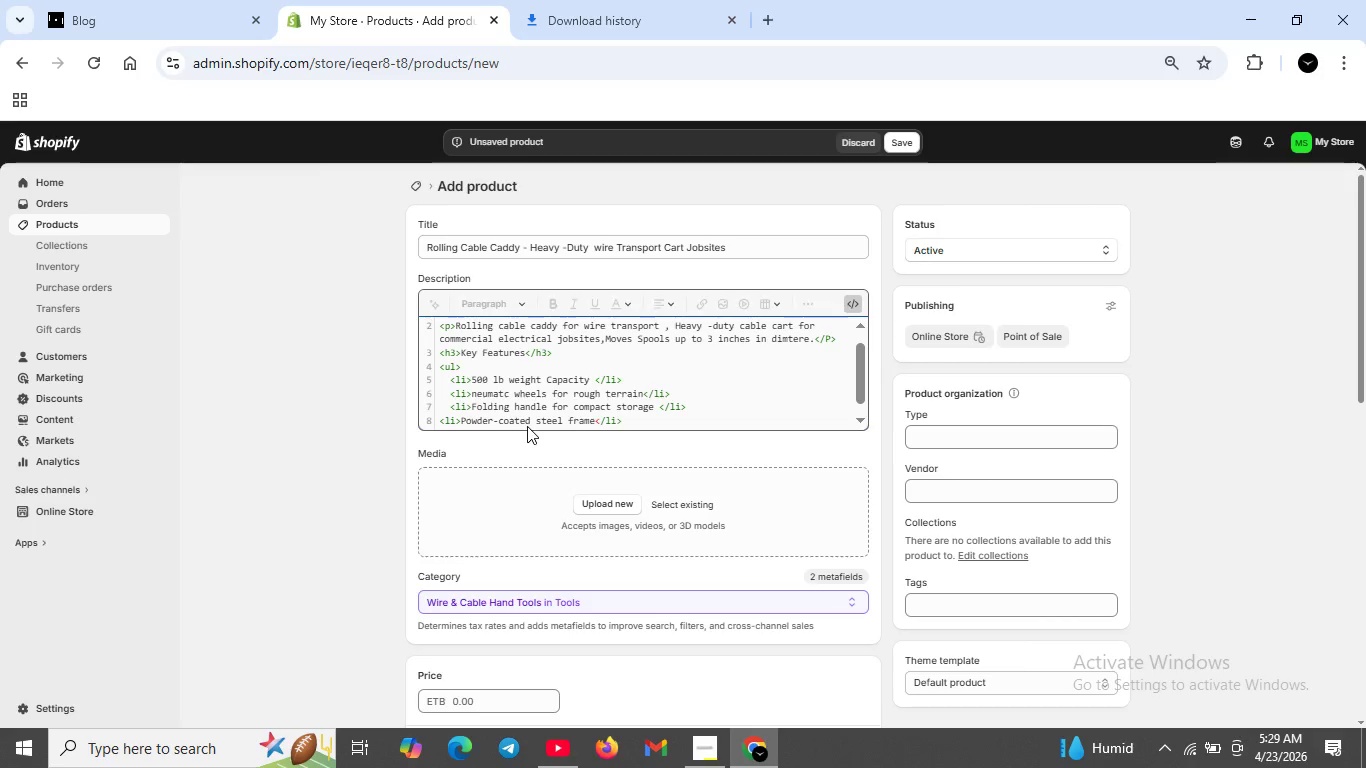 
key(Shift+Enter)
 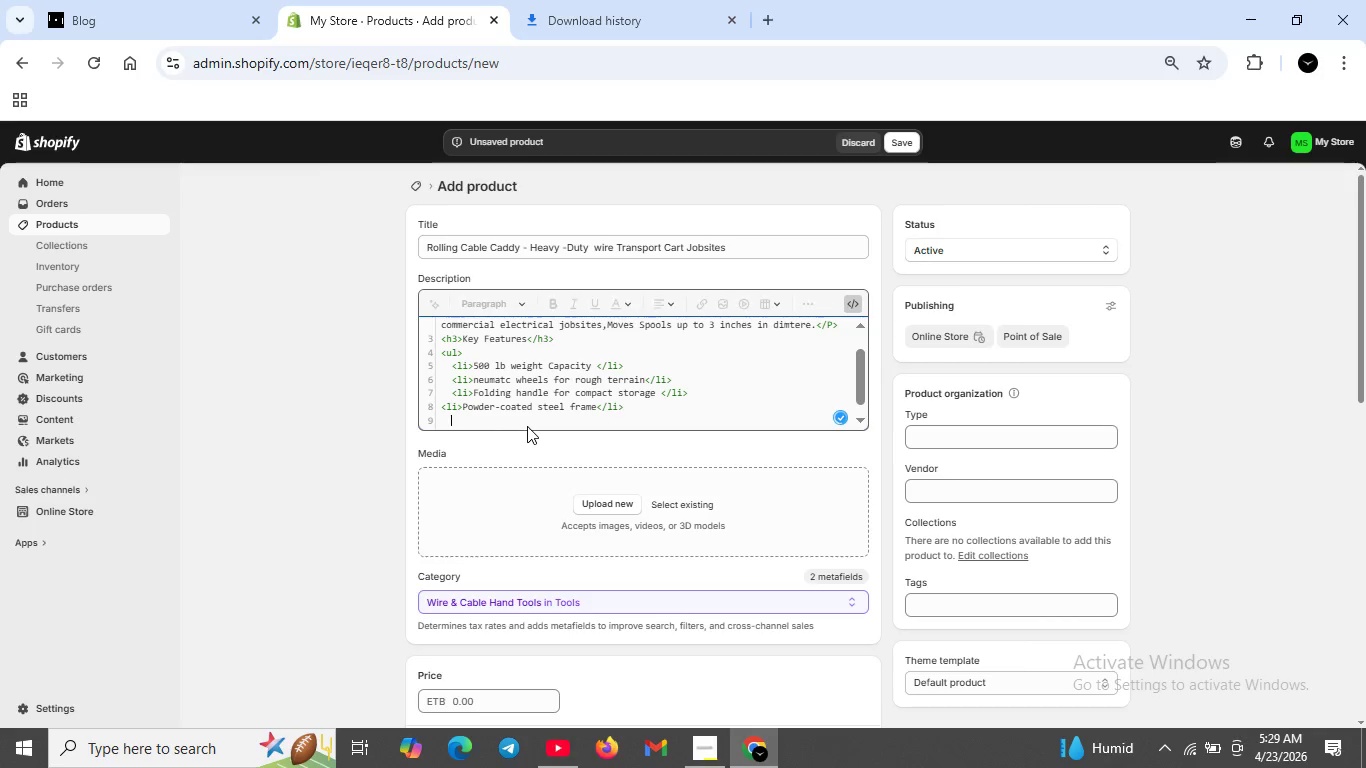 
type(<li>Includes tie-down straps</li>)
 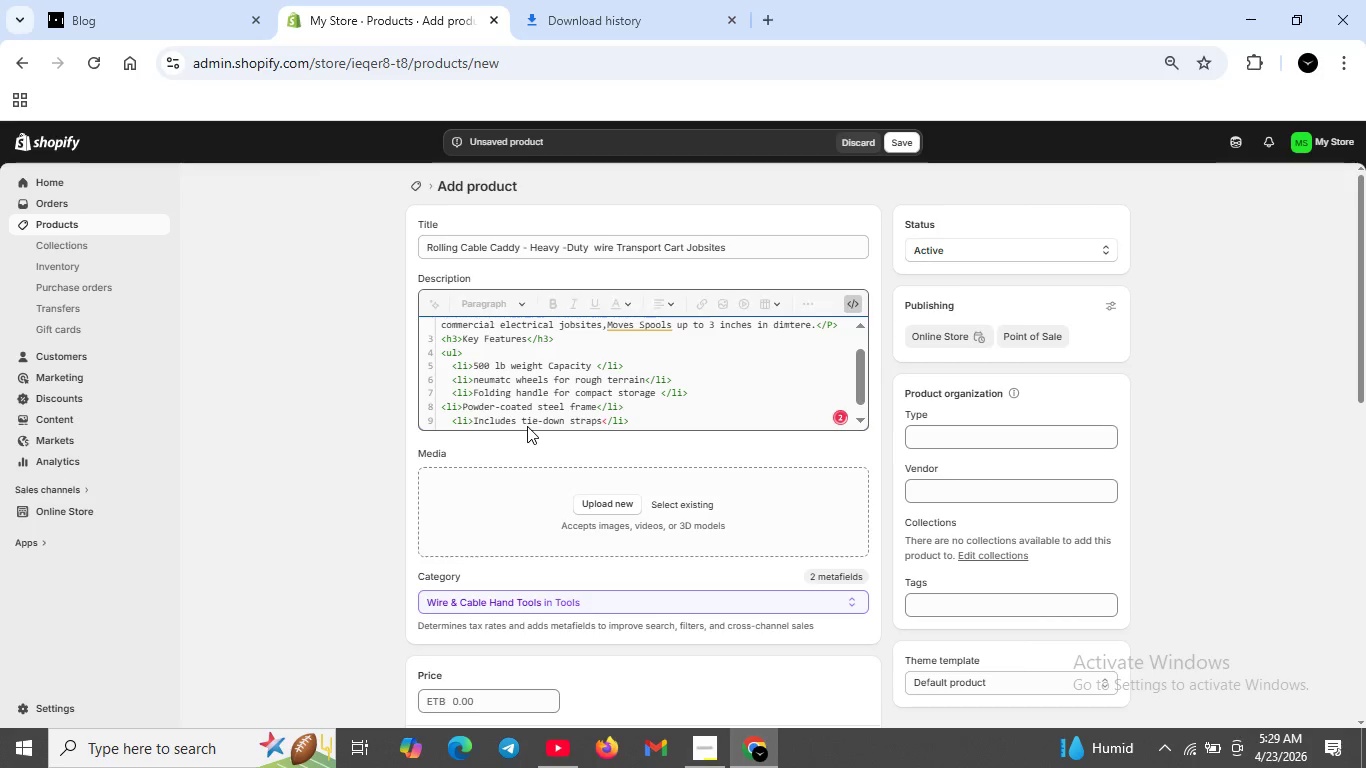 
key(Shift+Enter)
 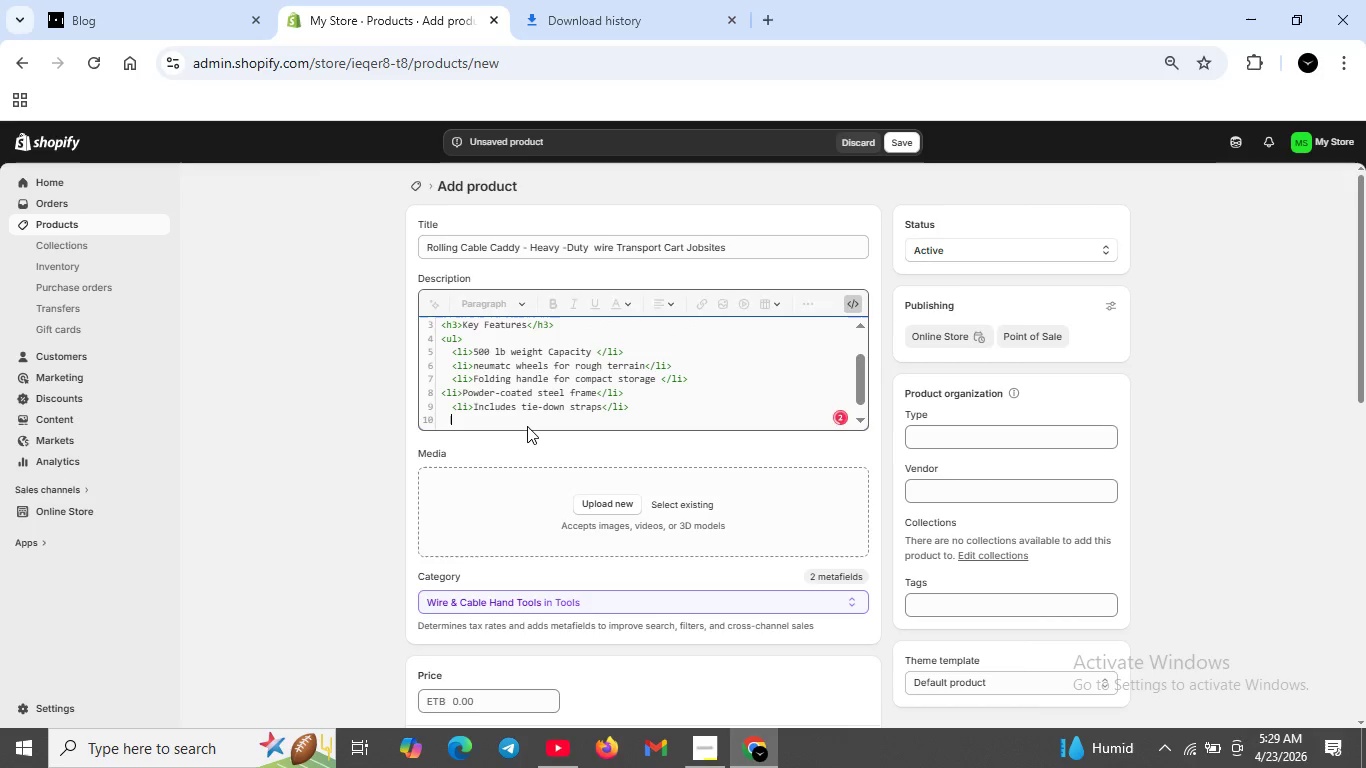 
type(</ul>)
 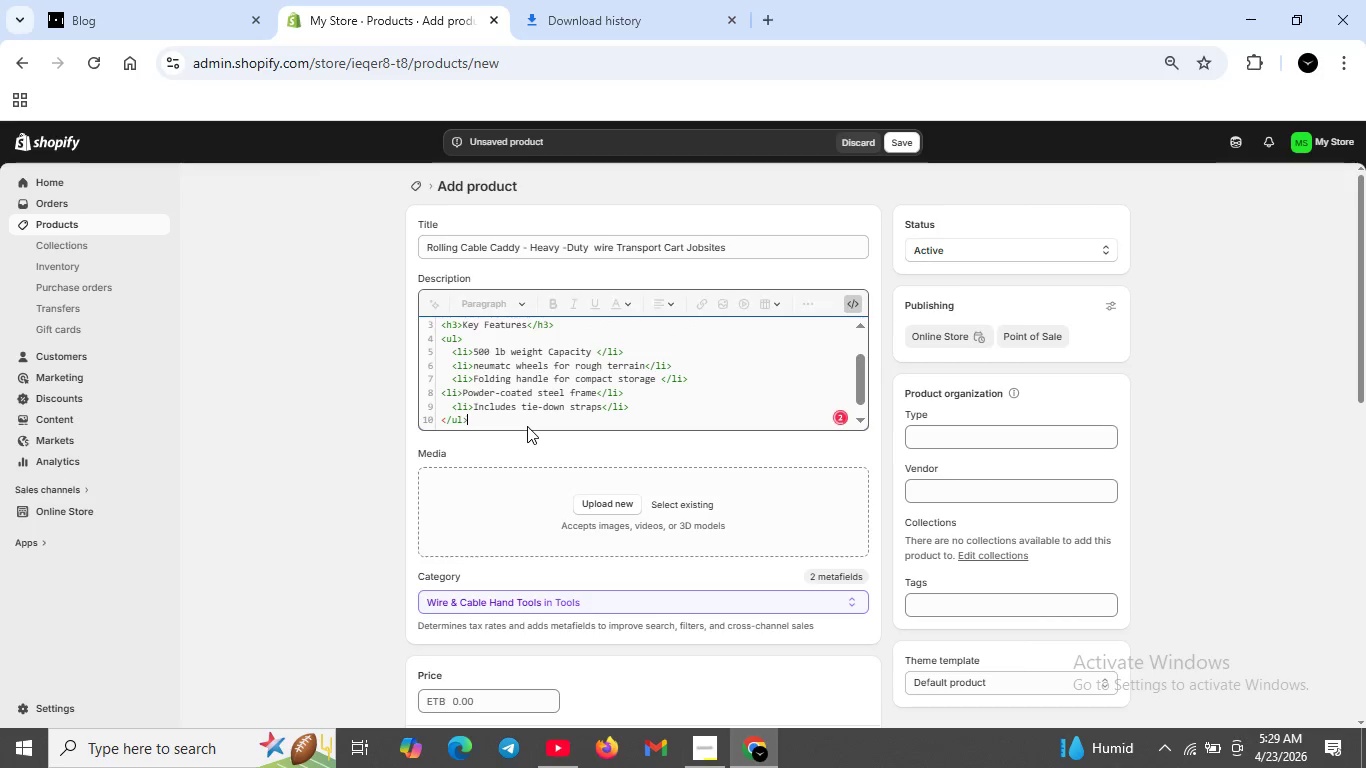 
key(Shift+Enter)
 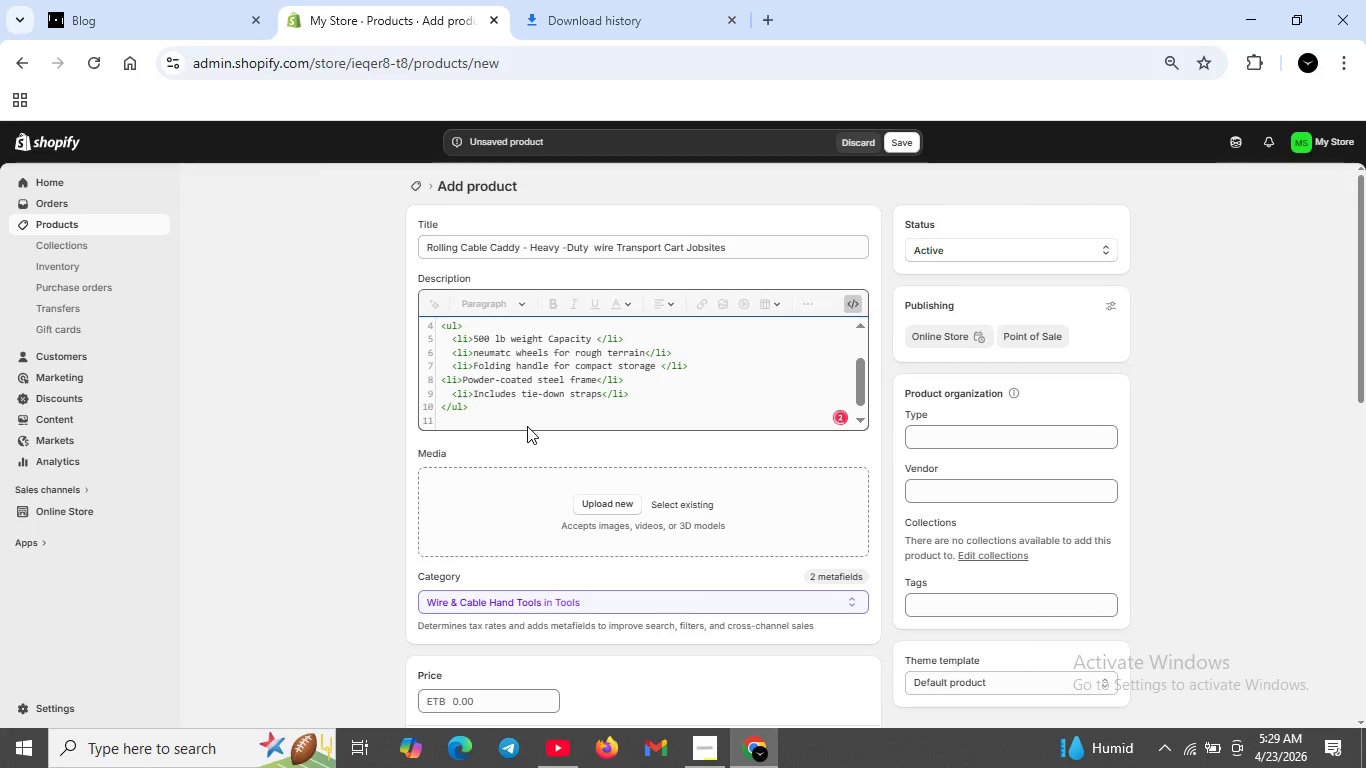 
type(<p><strong<)
key(Backspace)
type(>)
 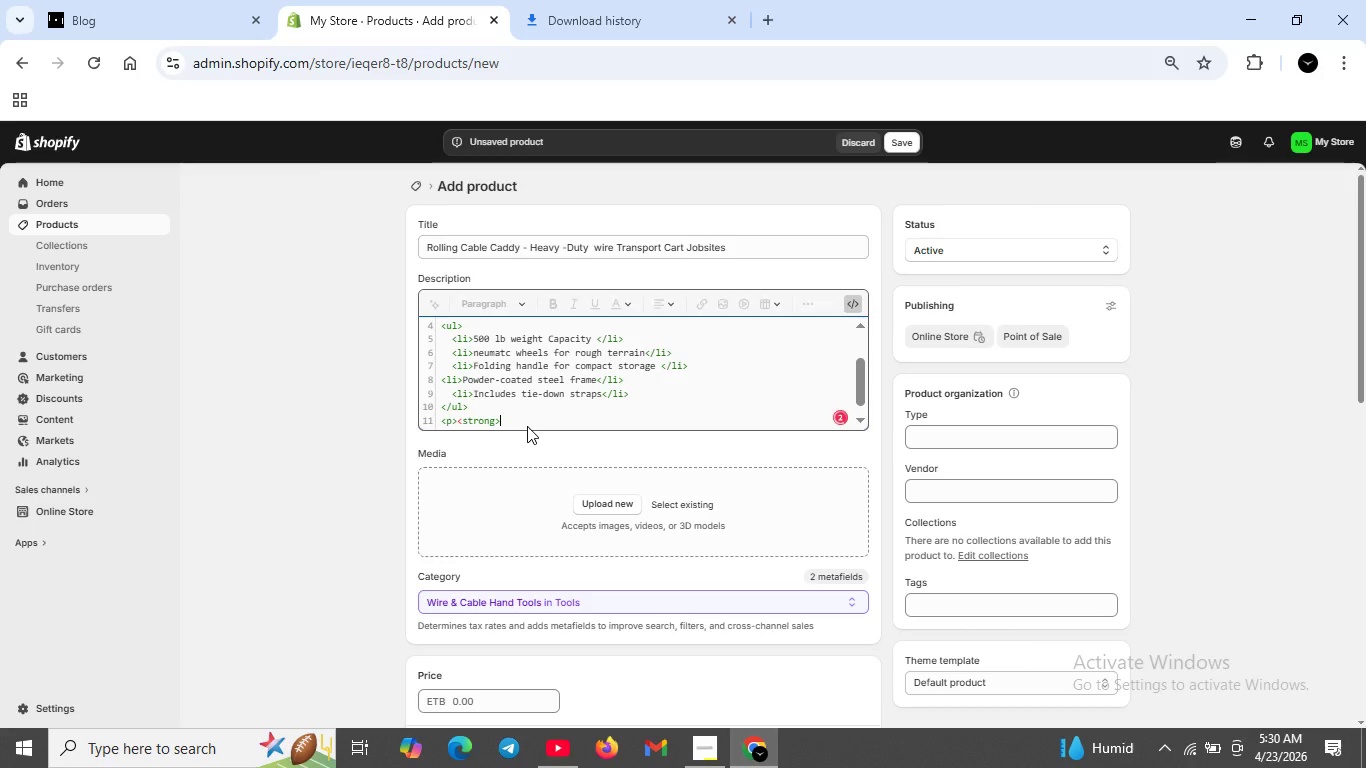 
wait(5.27)
 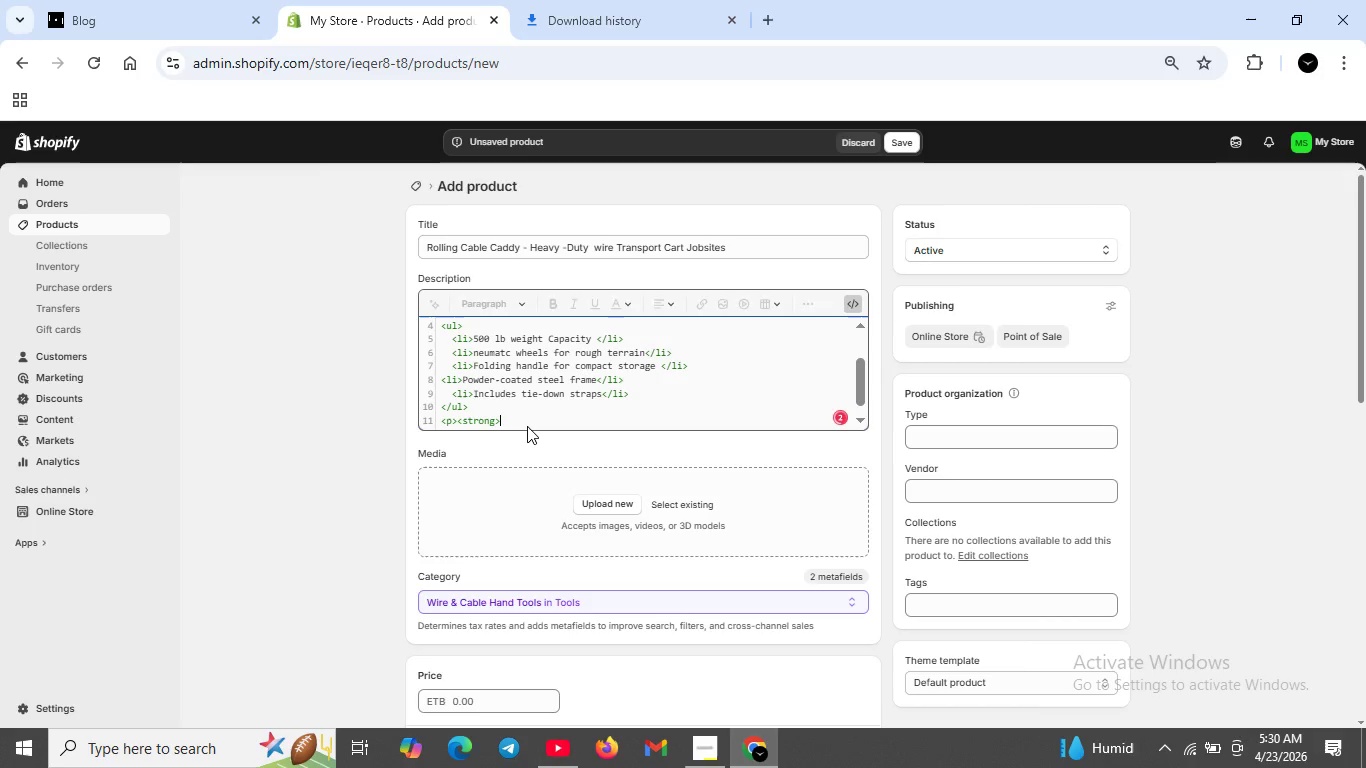 
type( Perfect )
 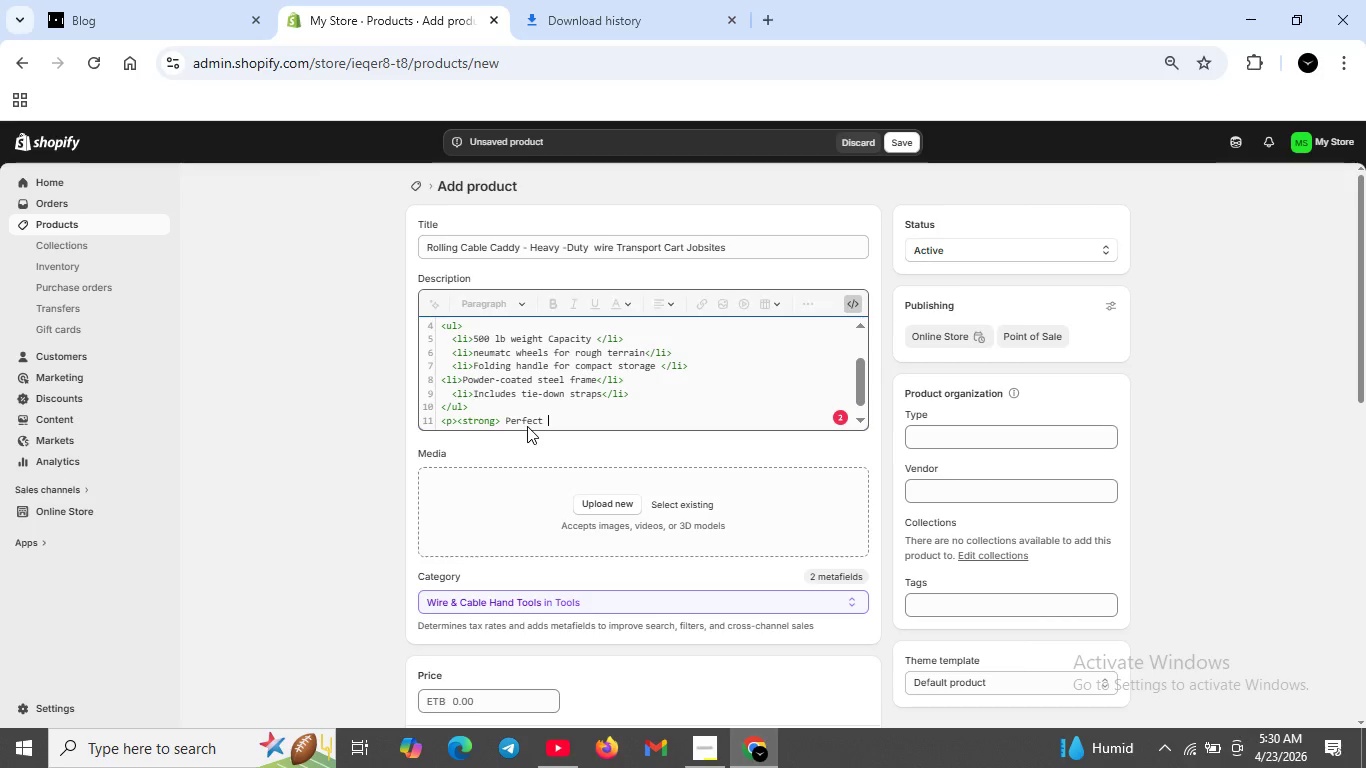 
type(for :</strong>)
 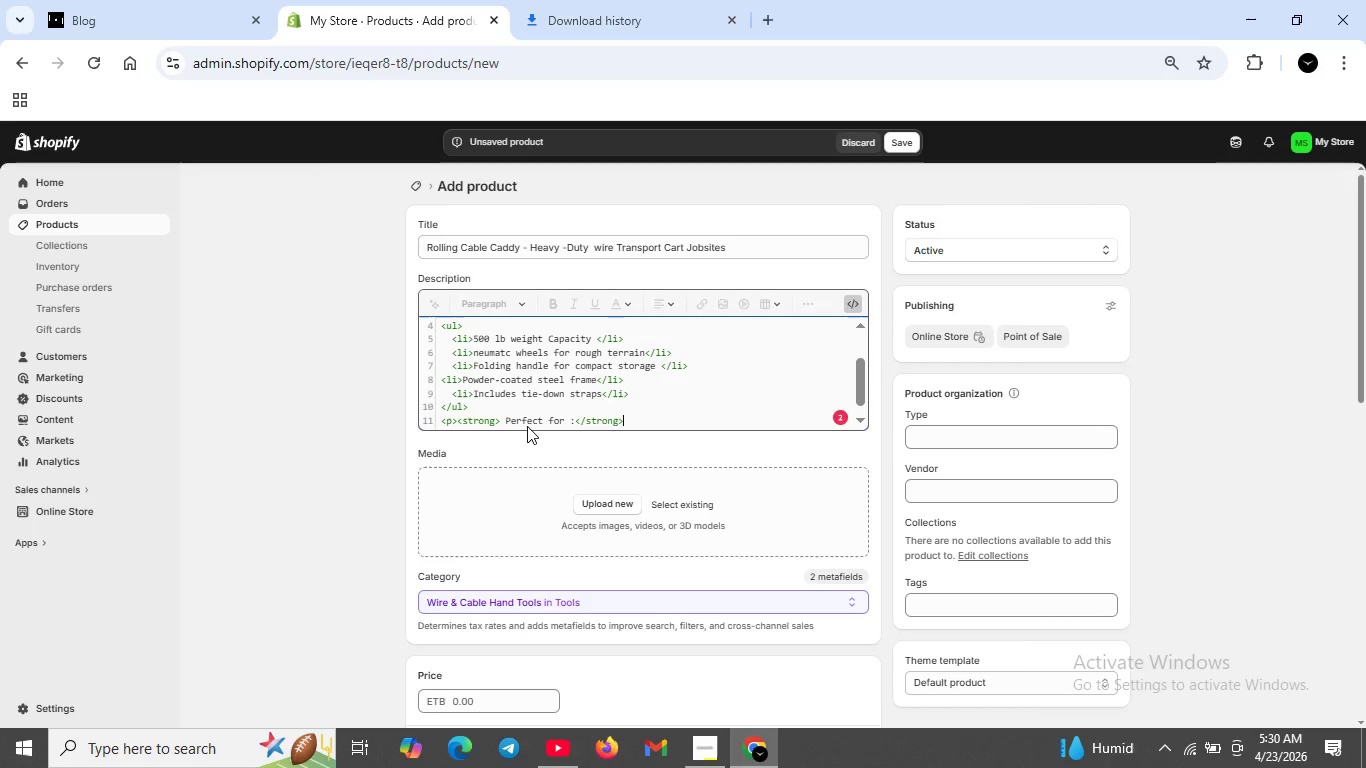 
key(ArrowLeft)
 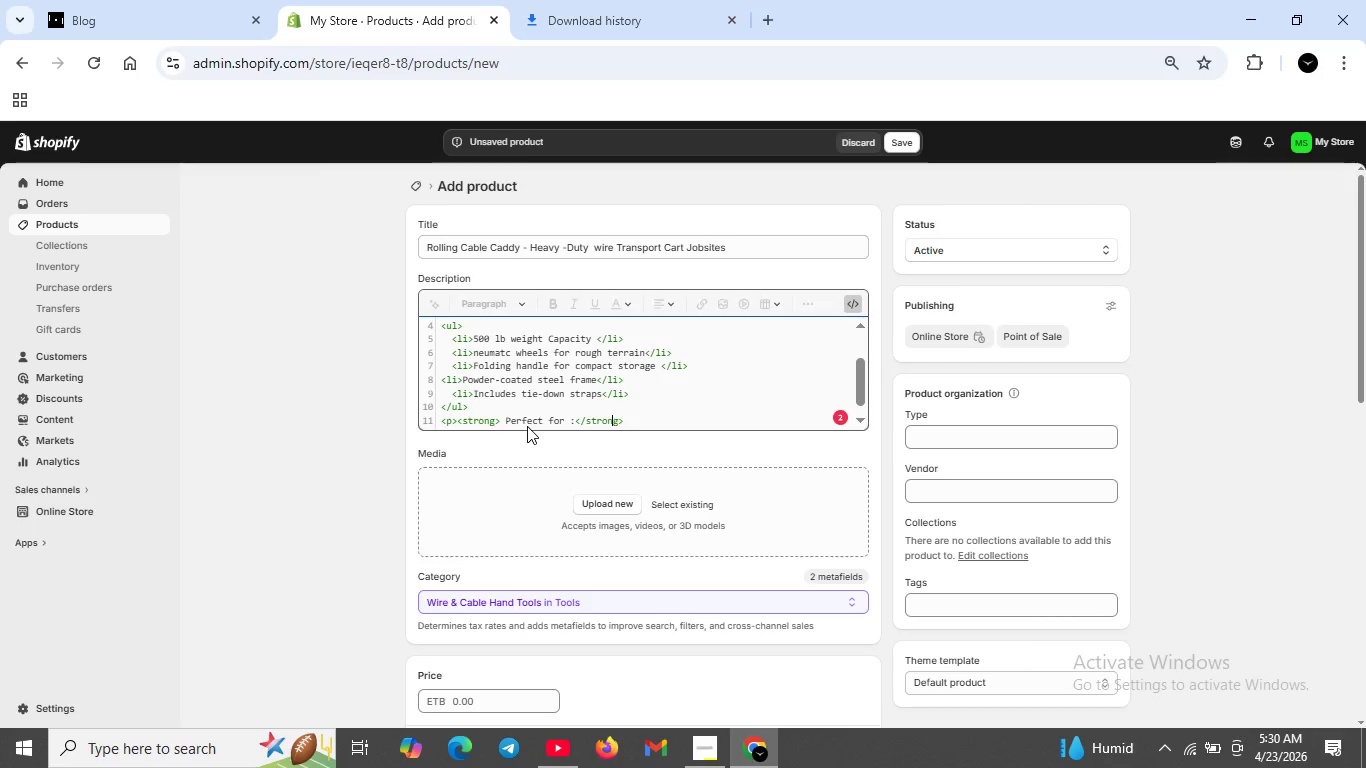 
key(ArrowLeft)
 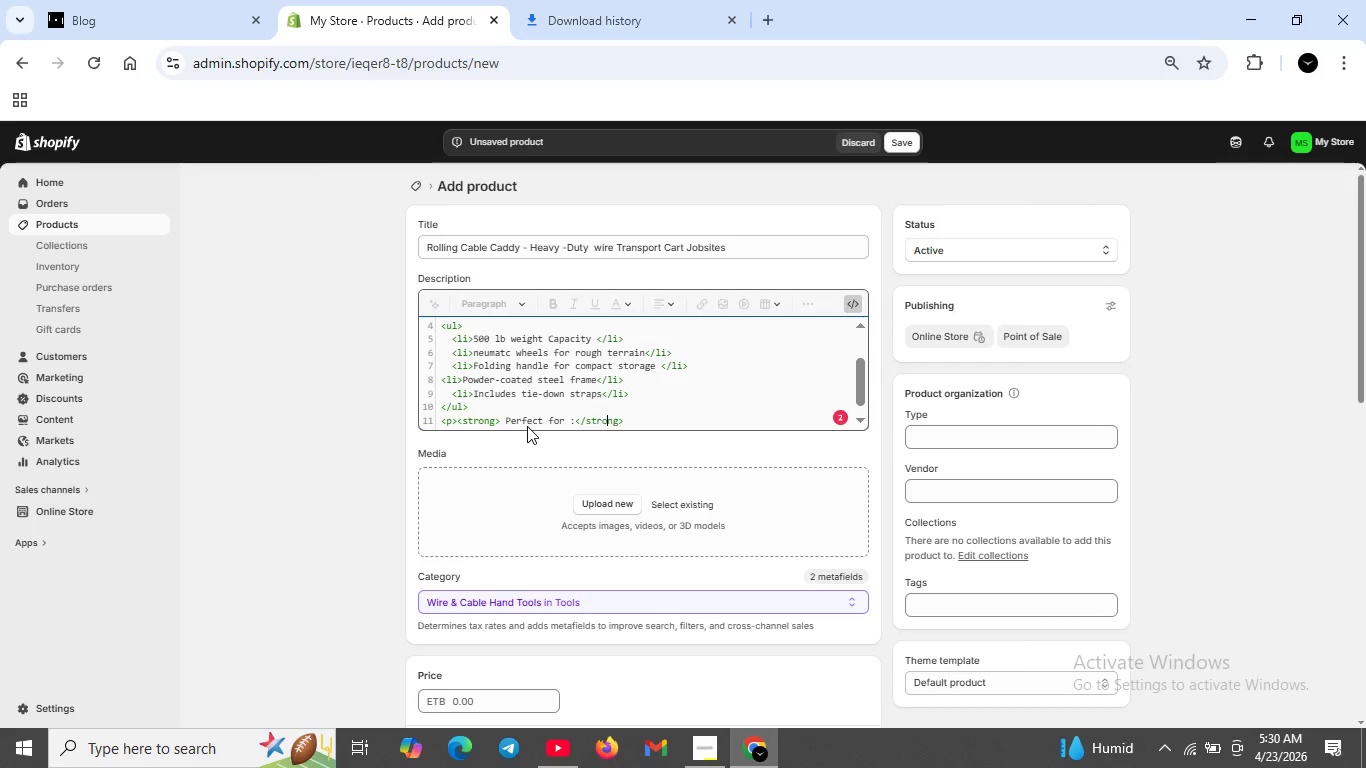 
key(ArrowLeft)
 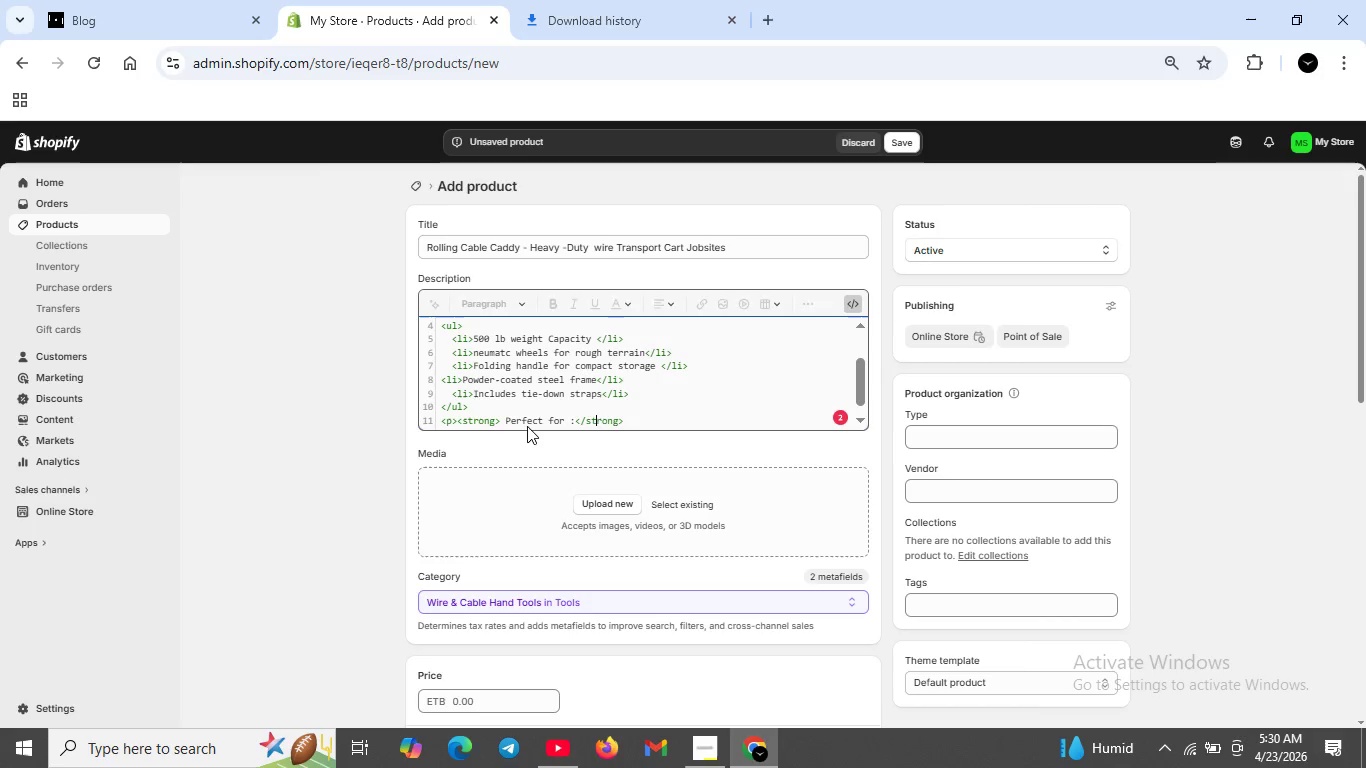 
key(ArrowLeft)
 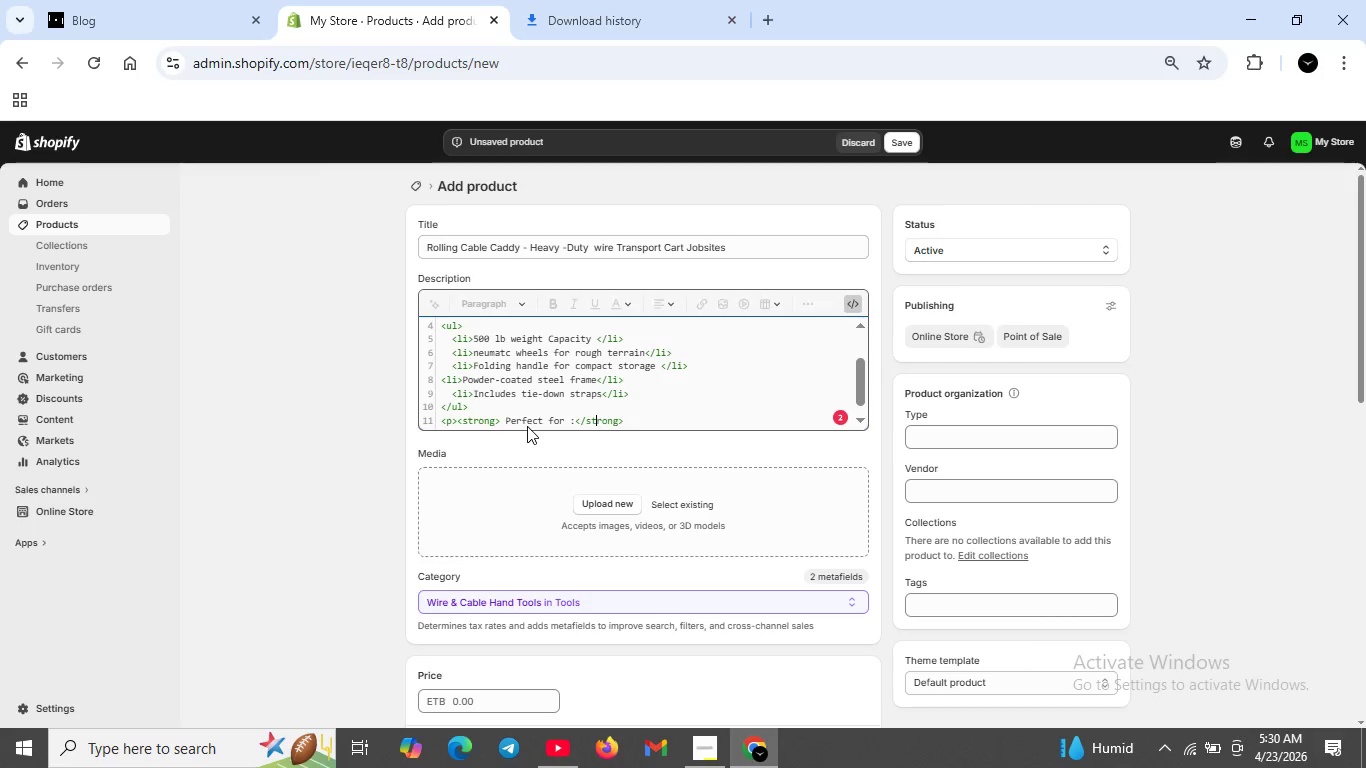 
key(ArrowLeft)
 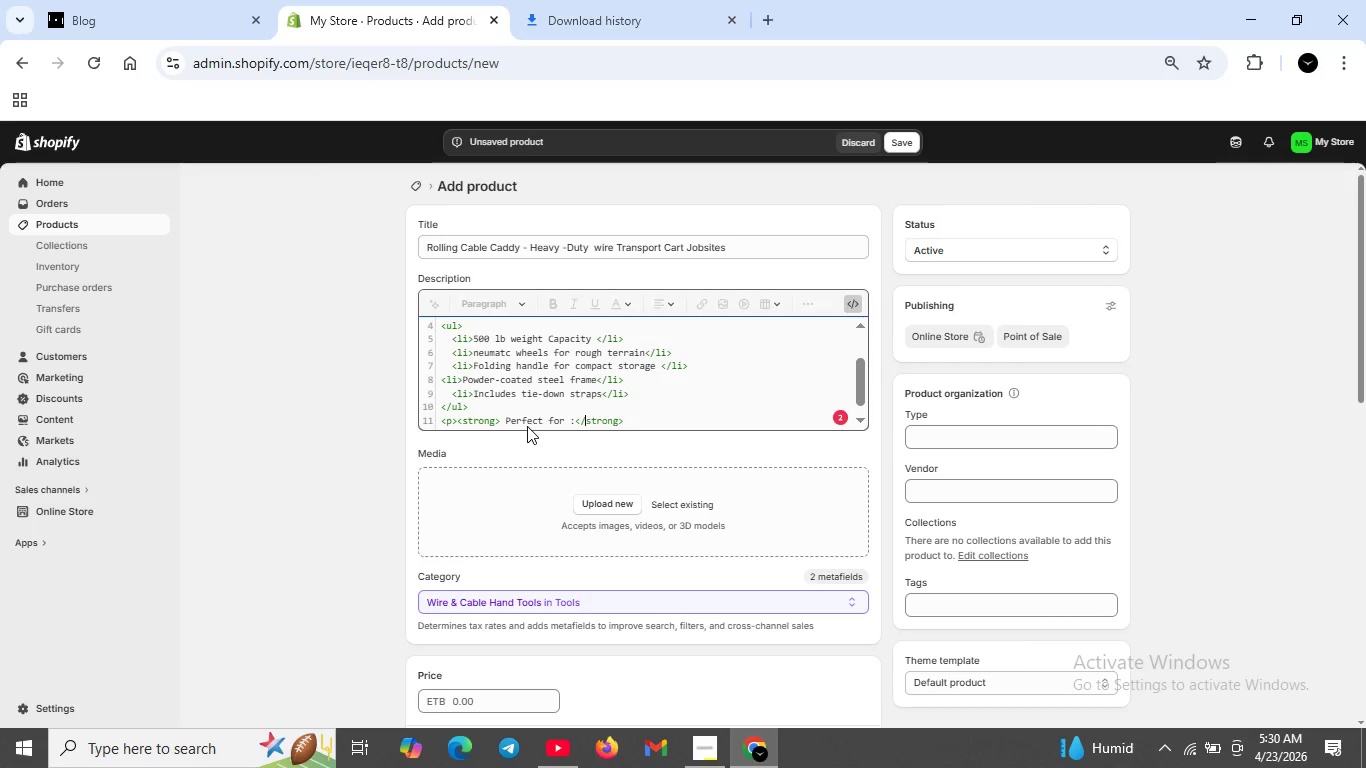 
key(ArrowLeft)
 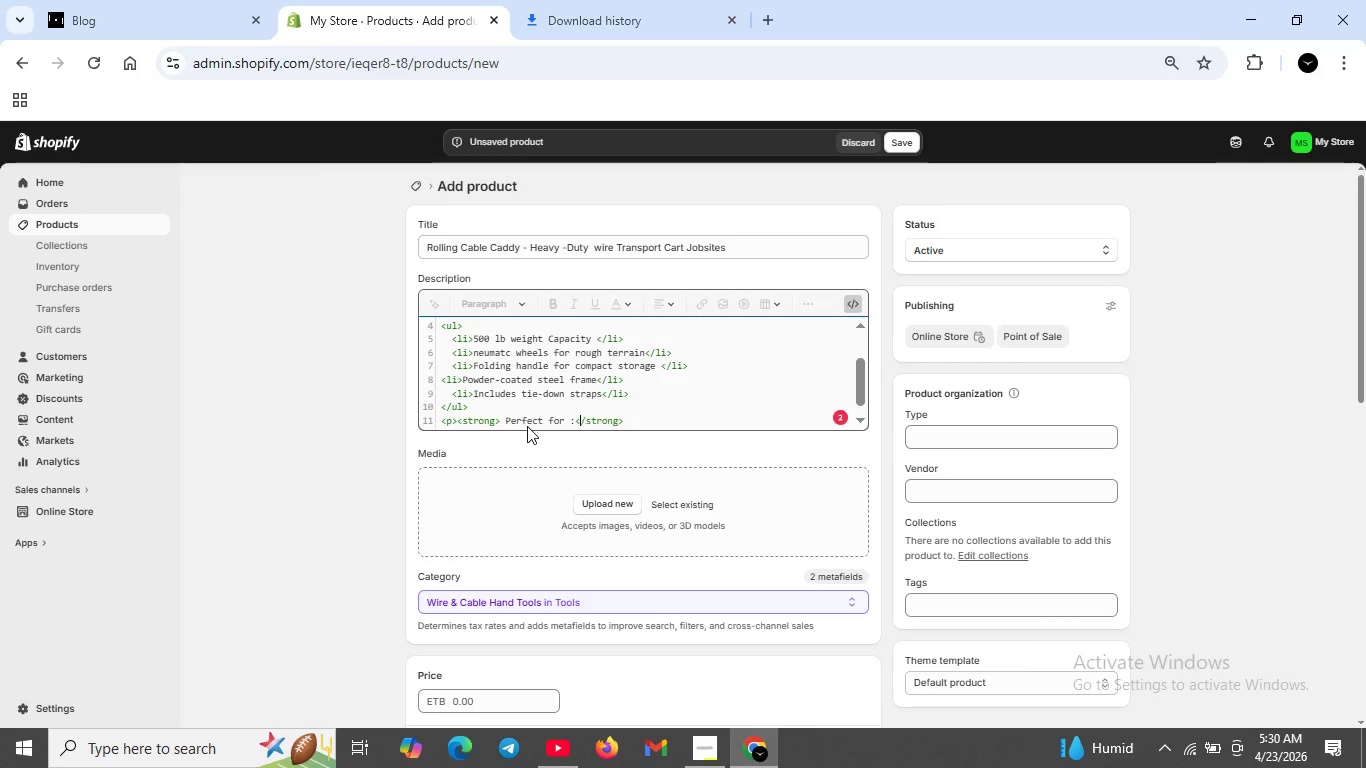 
key(ArrowLeft)
 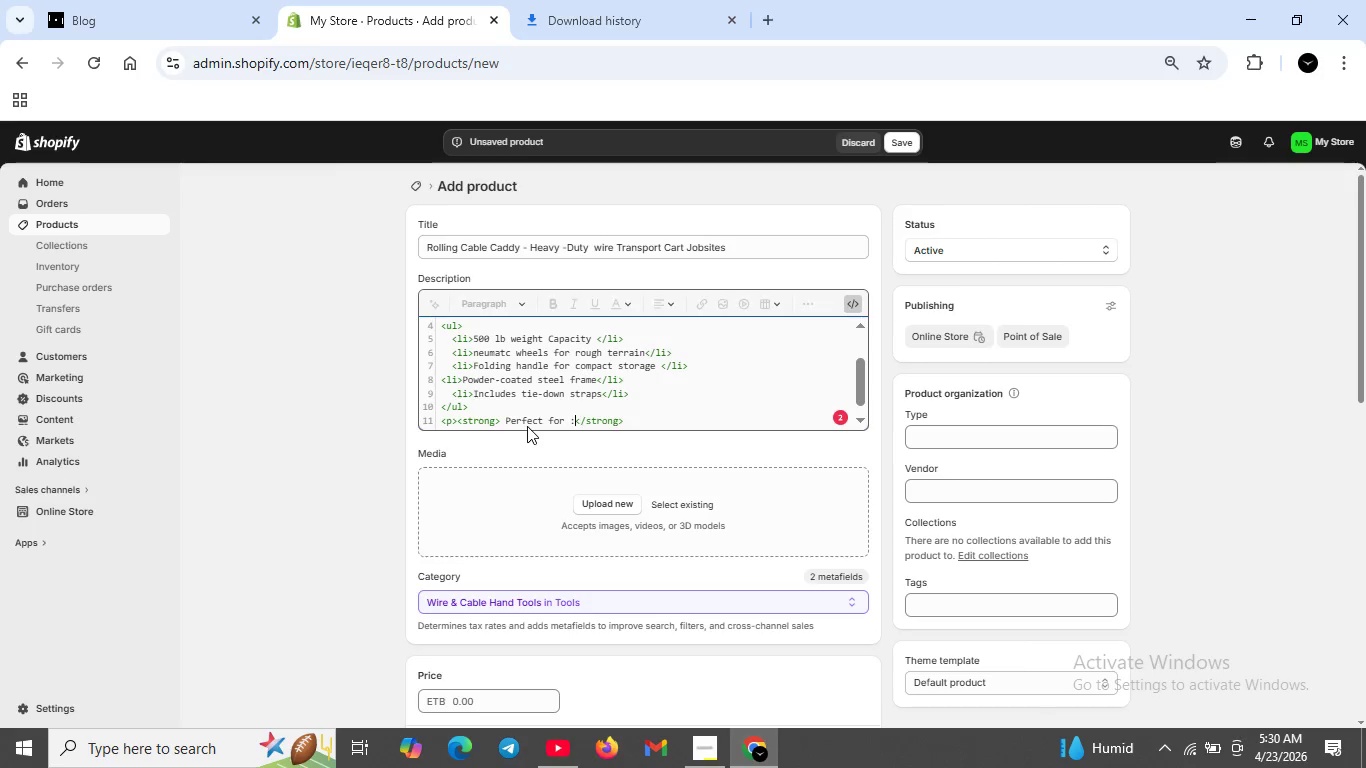 
key(ArrowLeft)
 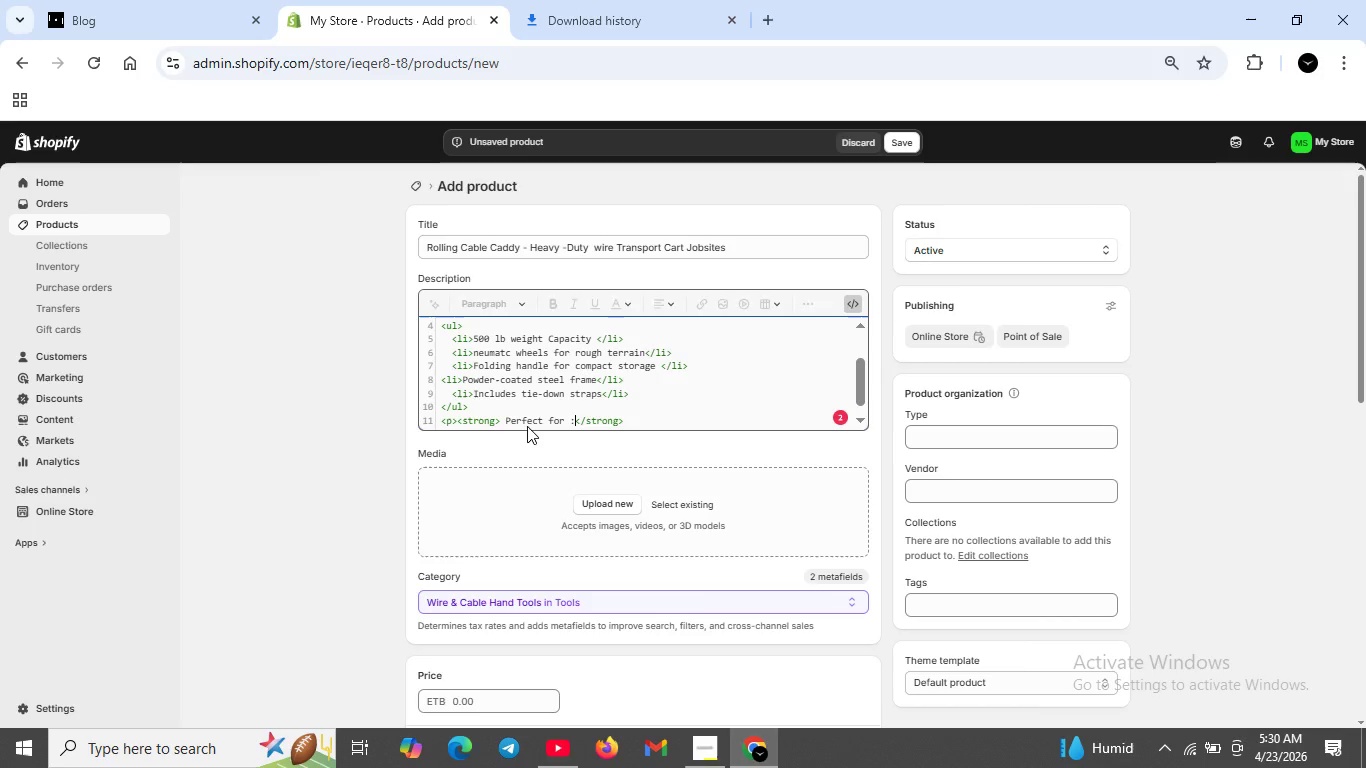 
key(ArrowLeft)
 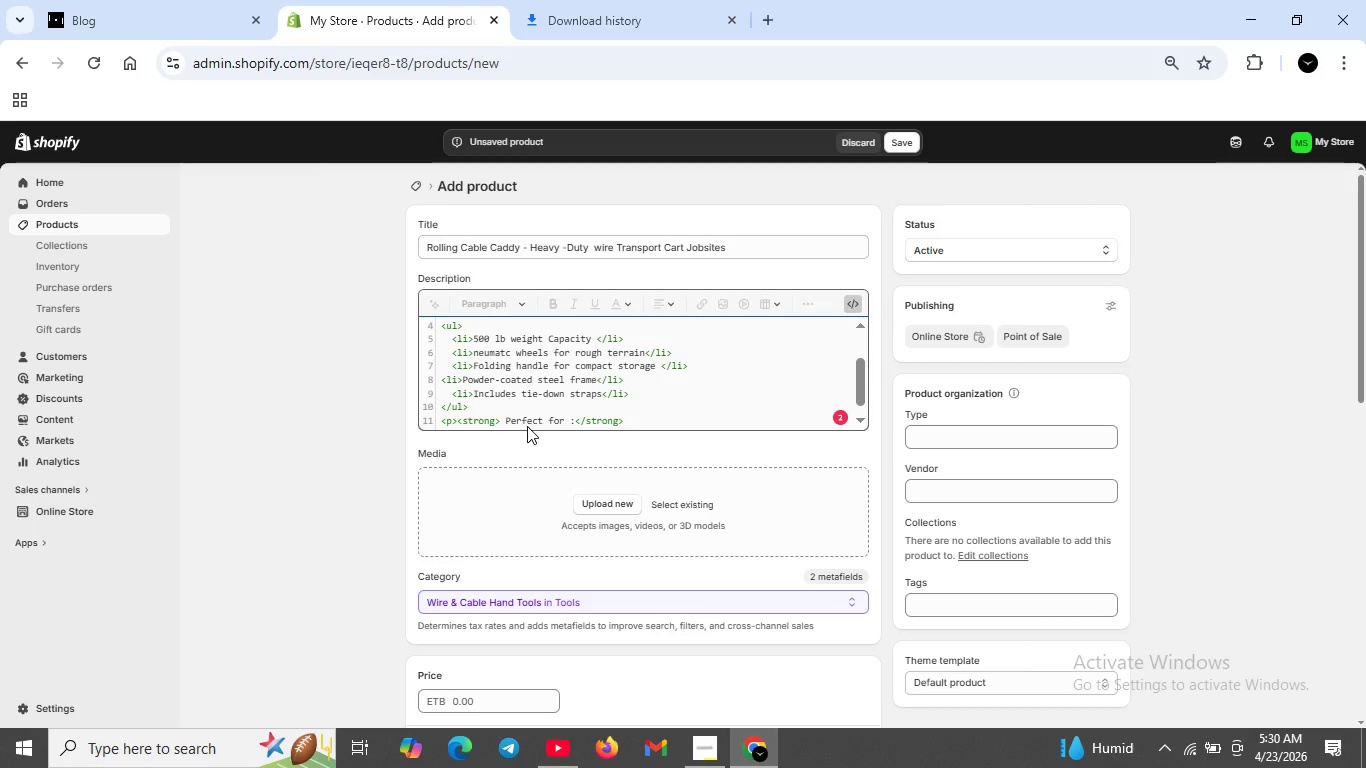 
key(Backspace)
 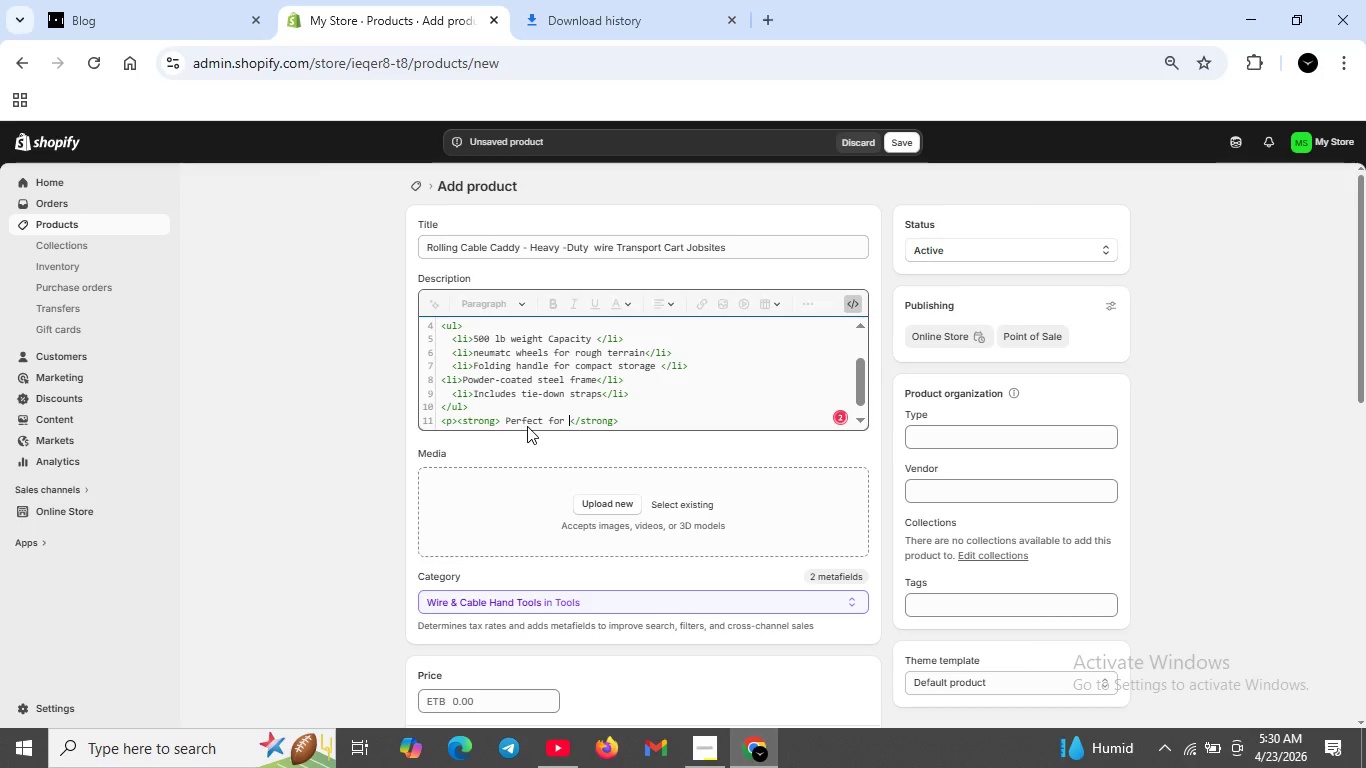 
key(Backspace)
 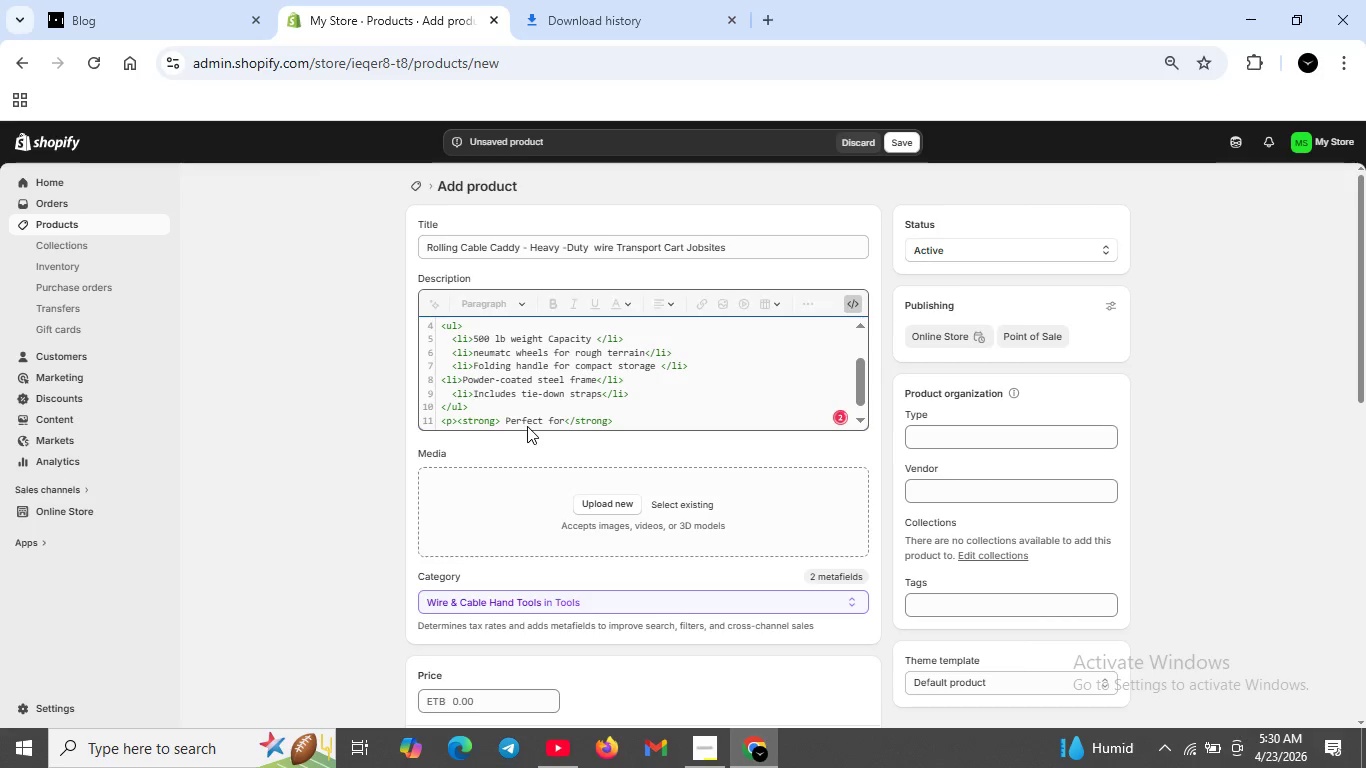 
key(Space)
 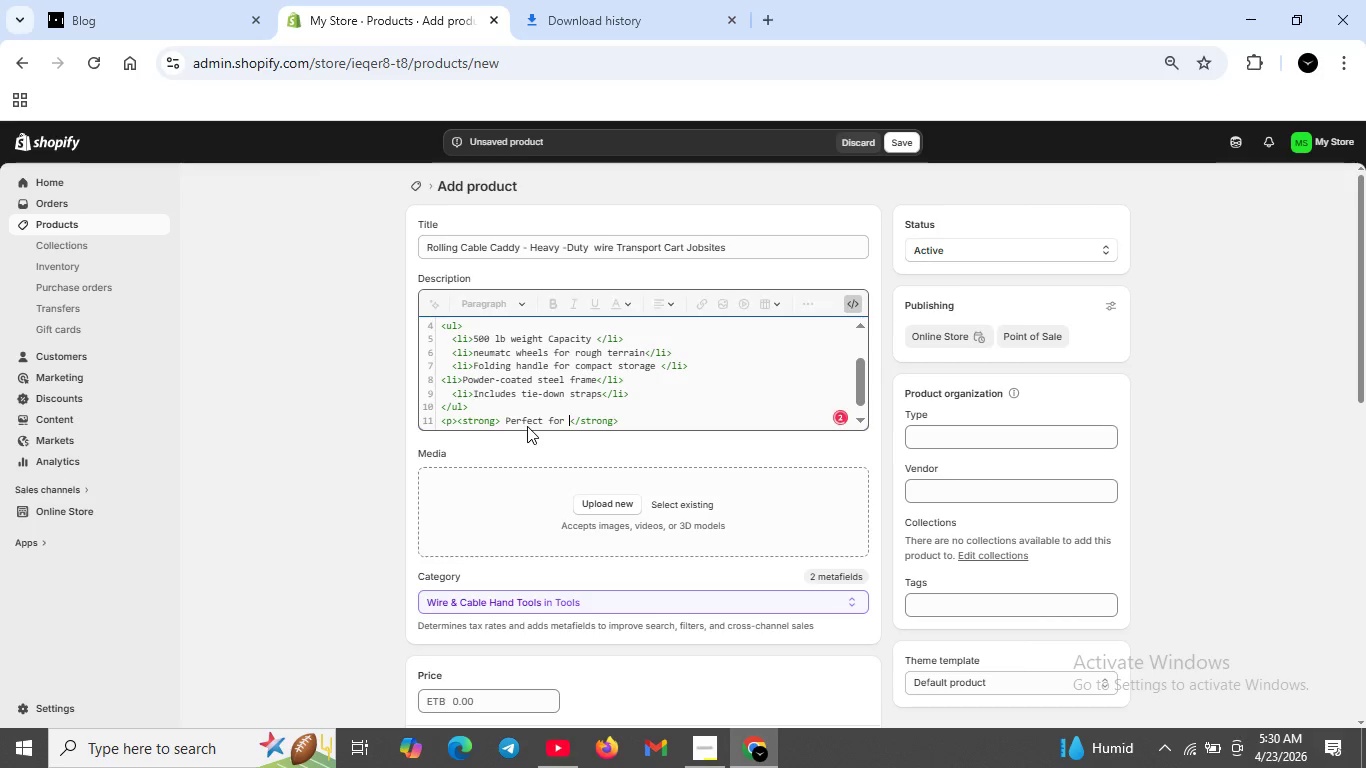 
key(Shift+ShiftRight)
 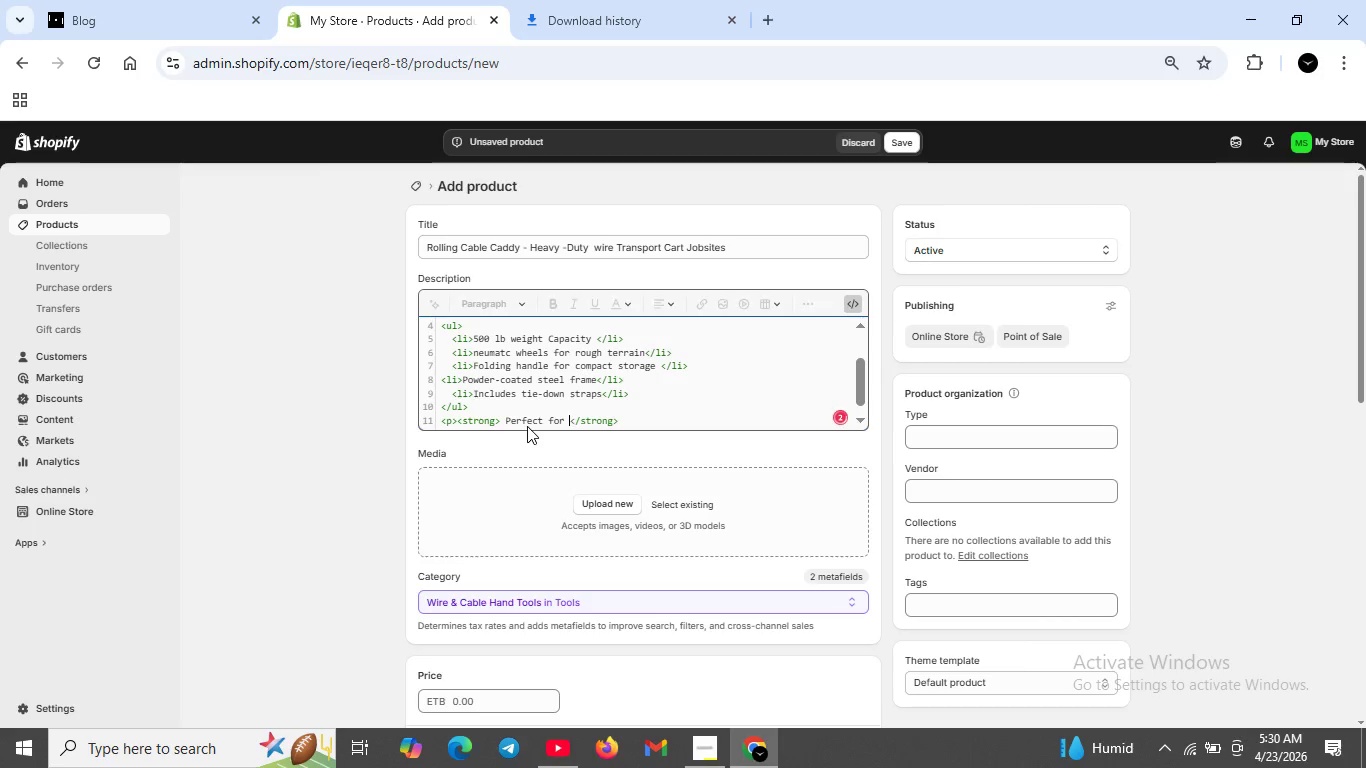 
key(Shift+Semicolon)
 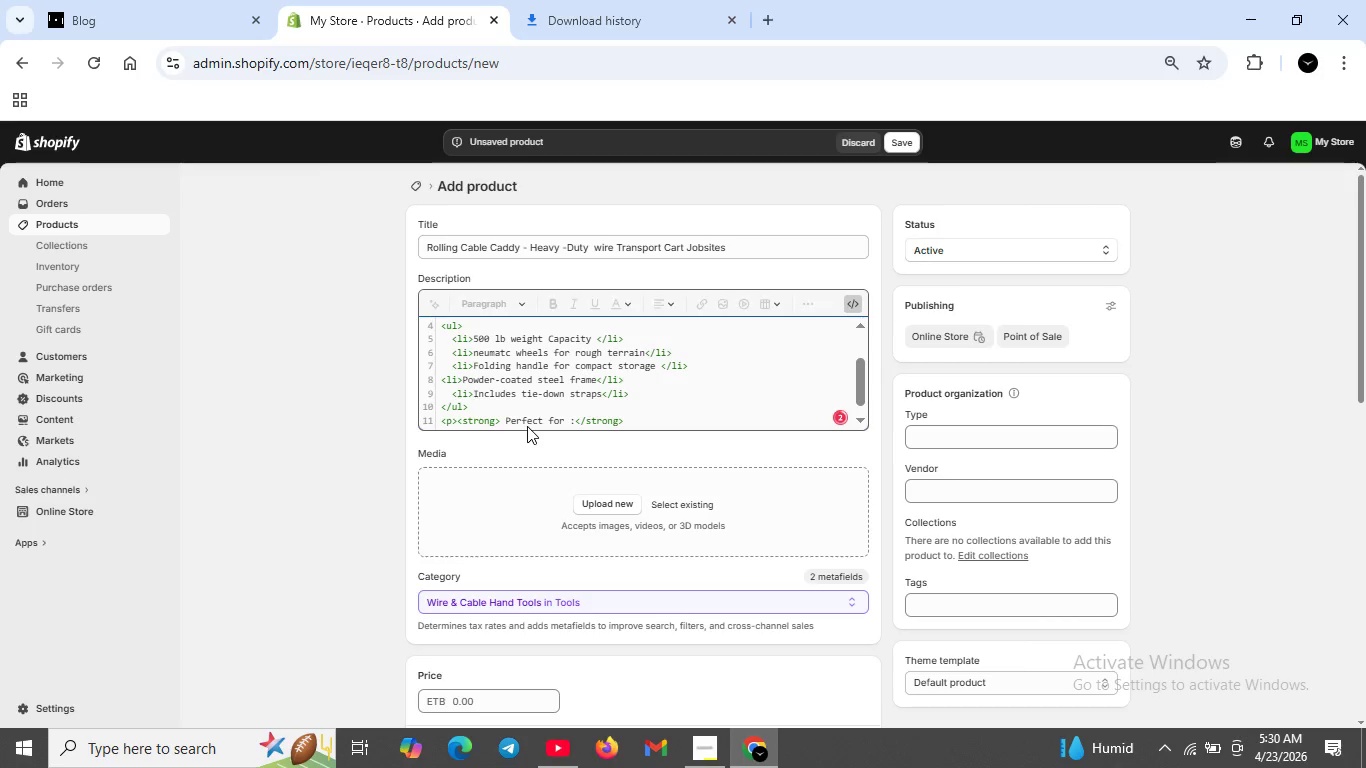 
key(Backspace)
 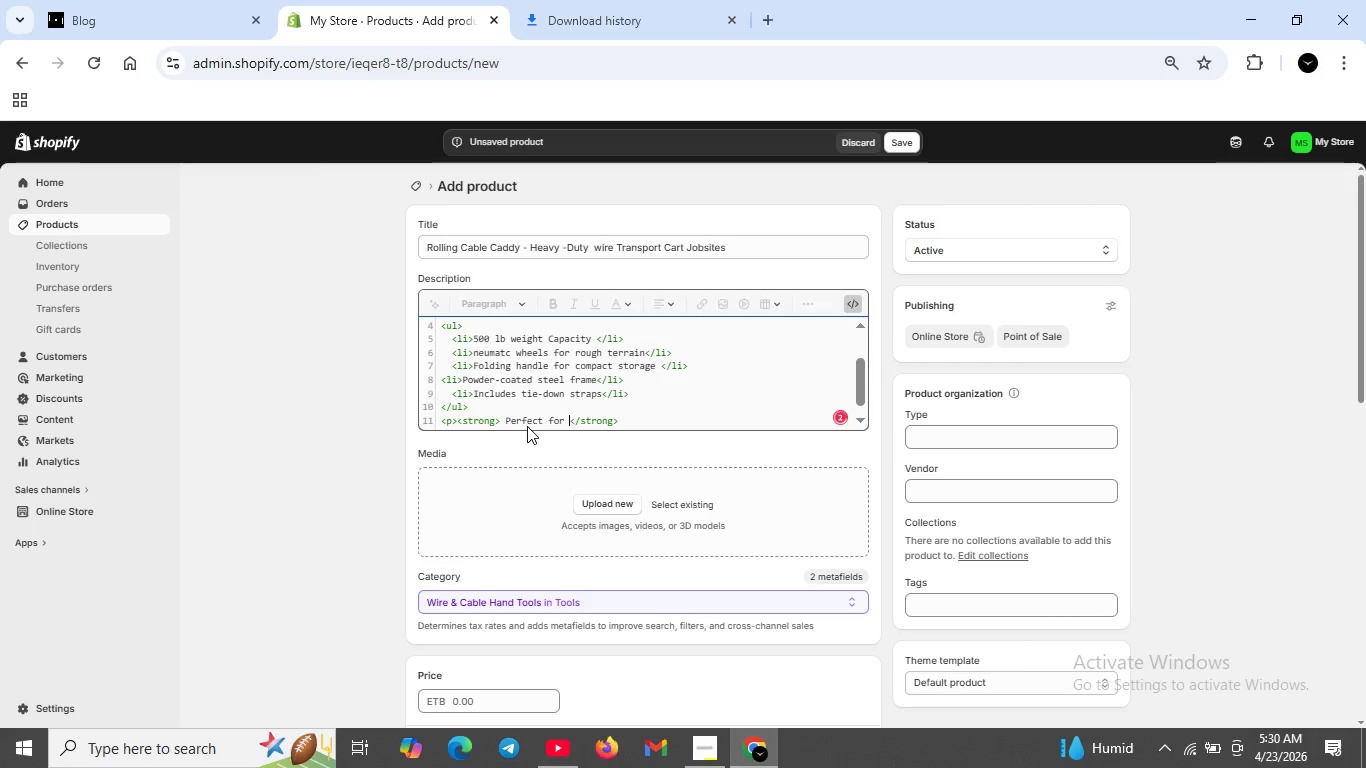 
key(Backspace)
 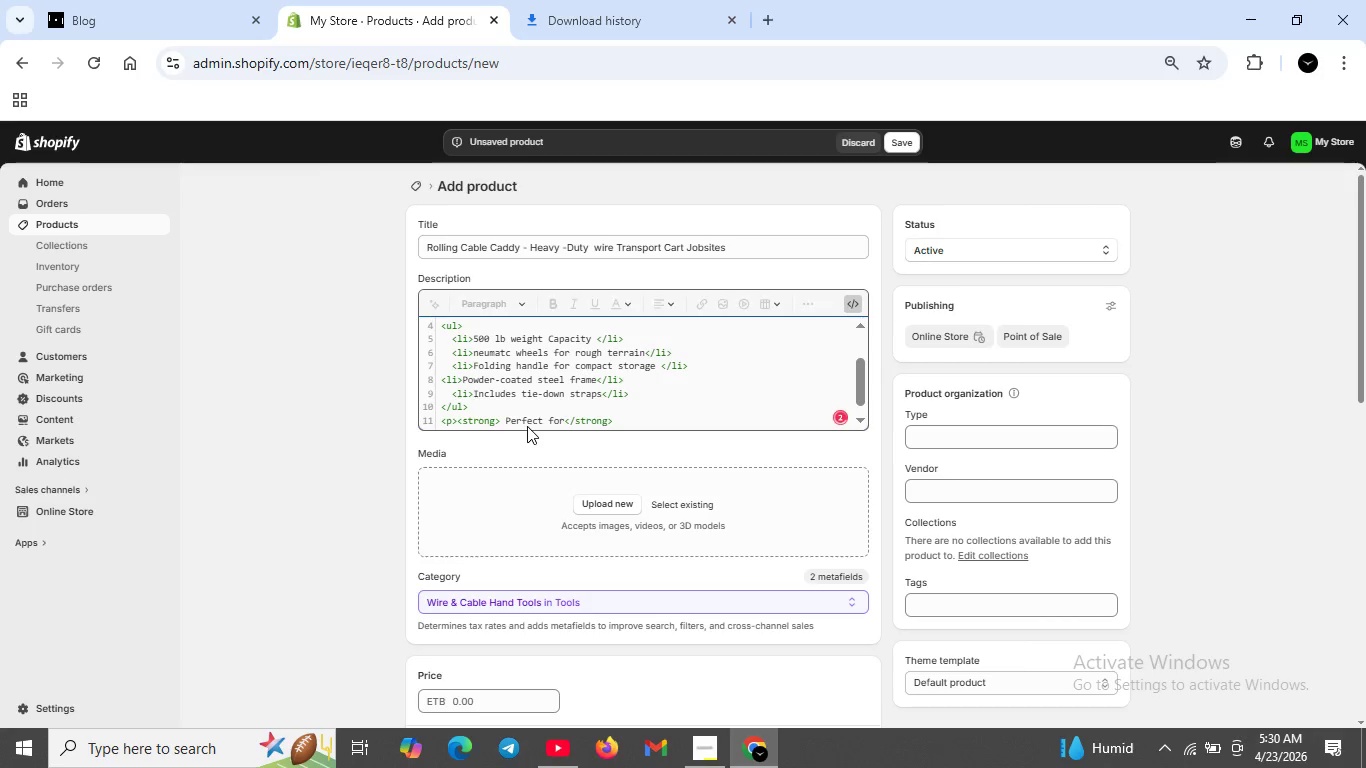 
key(Shift+ShiftRight)
 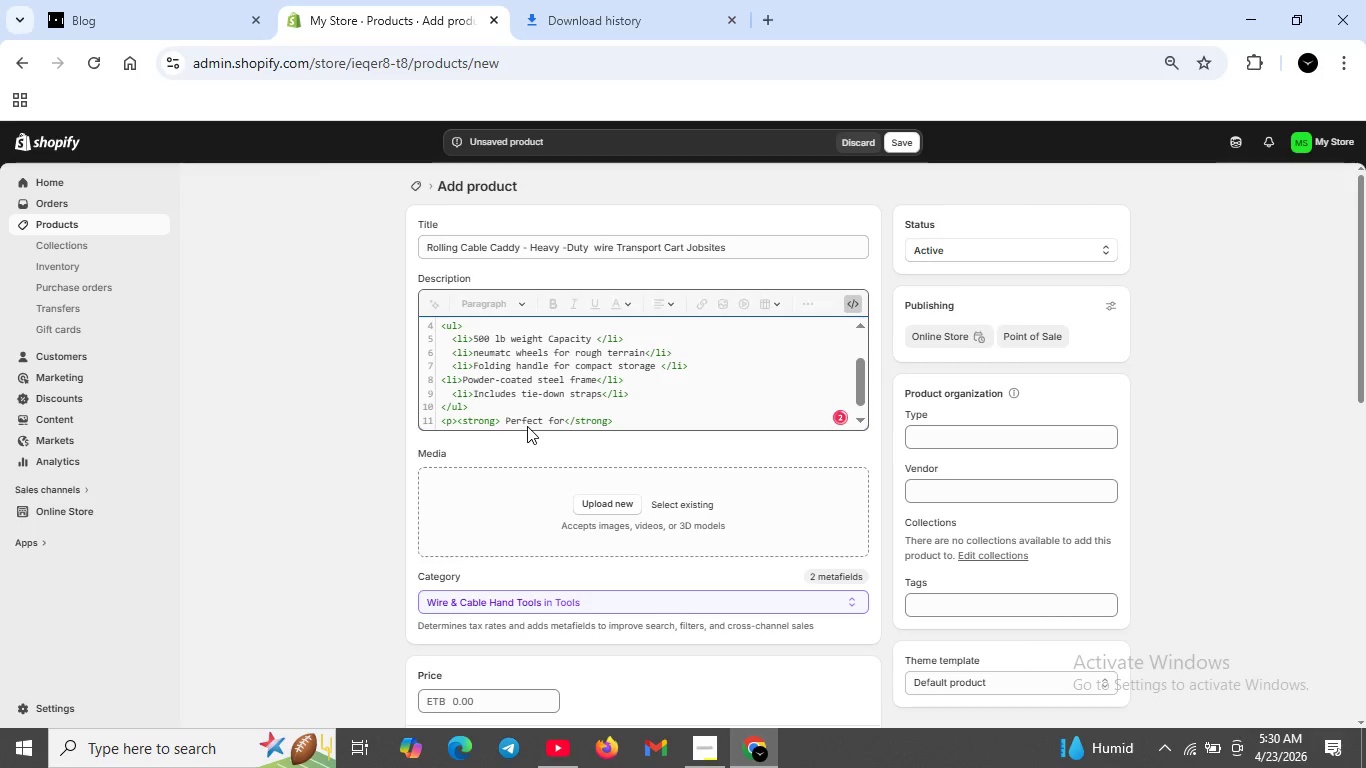 
key(Shift+Semicolon)
 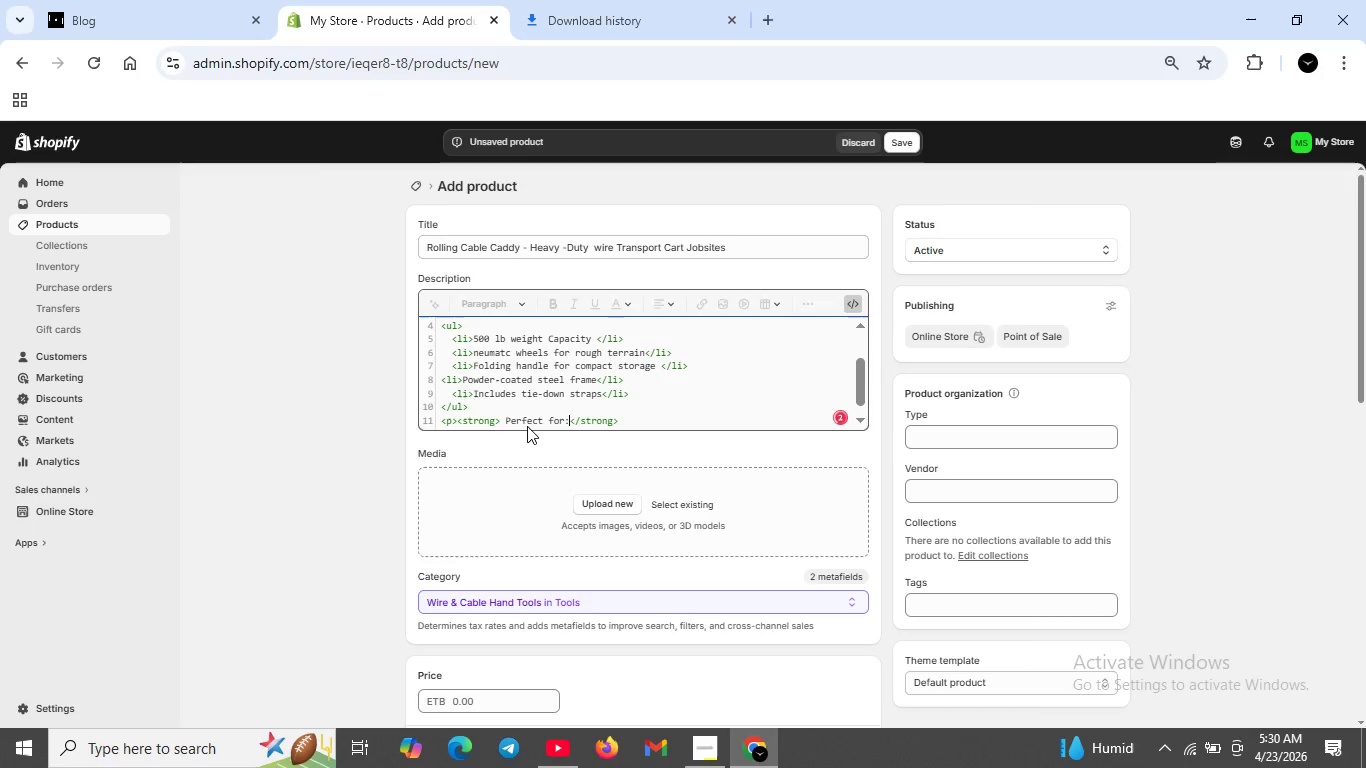 
key(Space)
 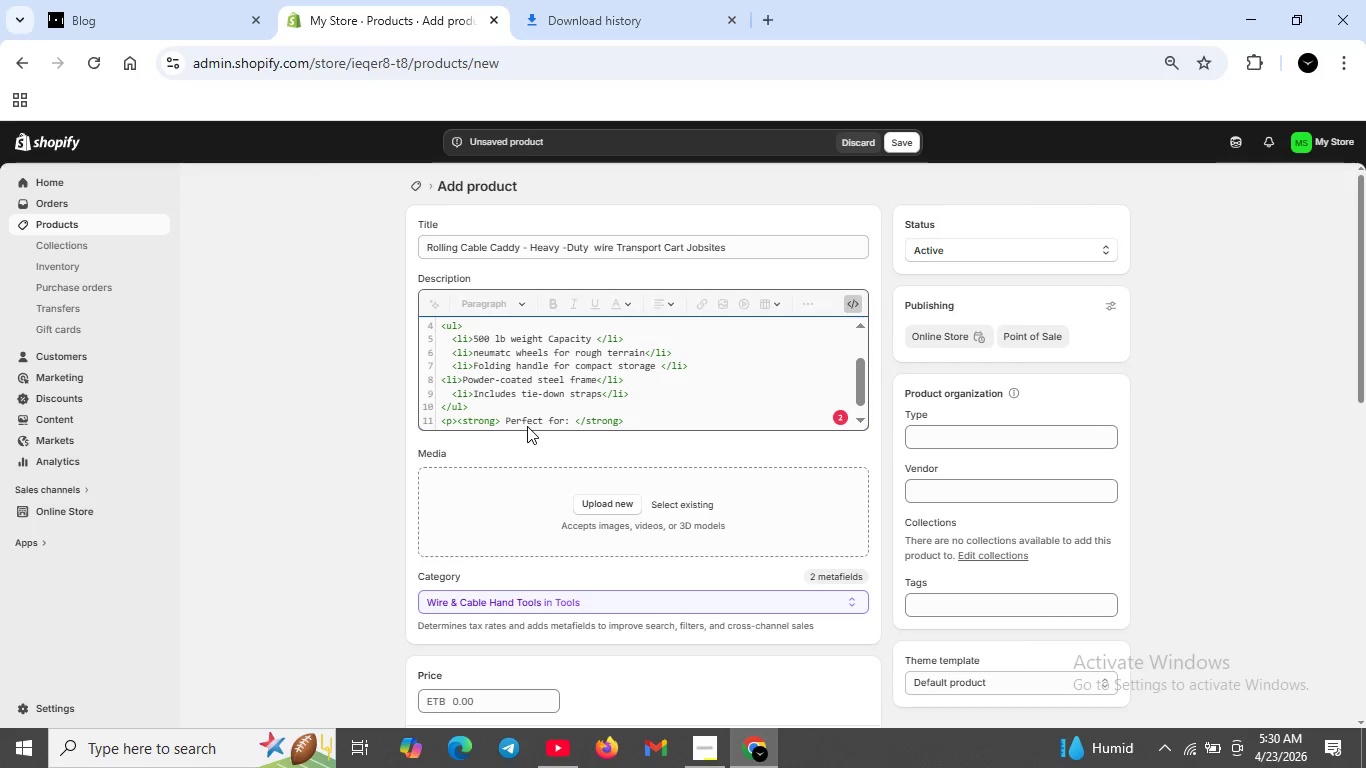 
key(ArrowRight)
 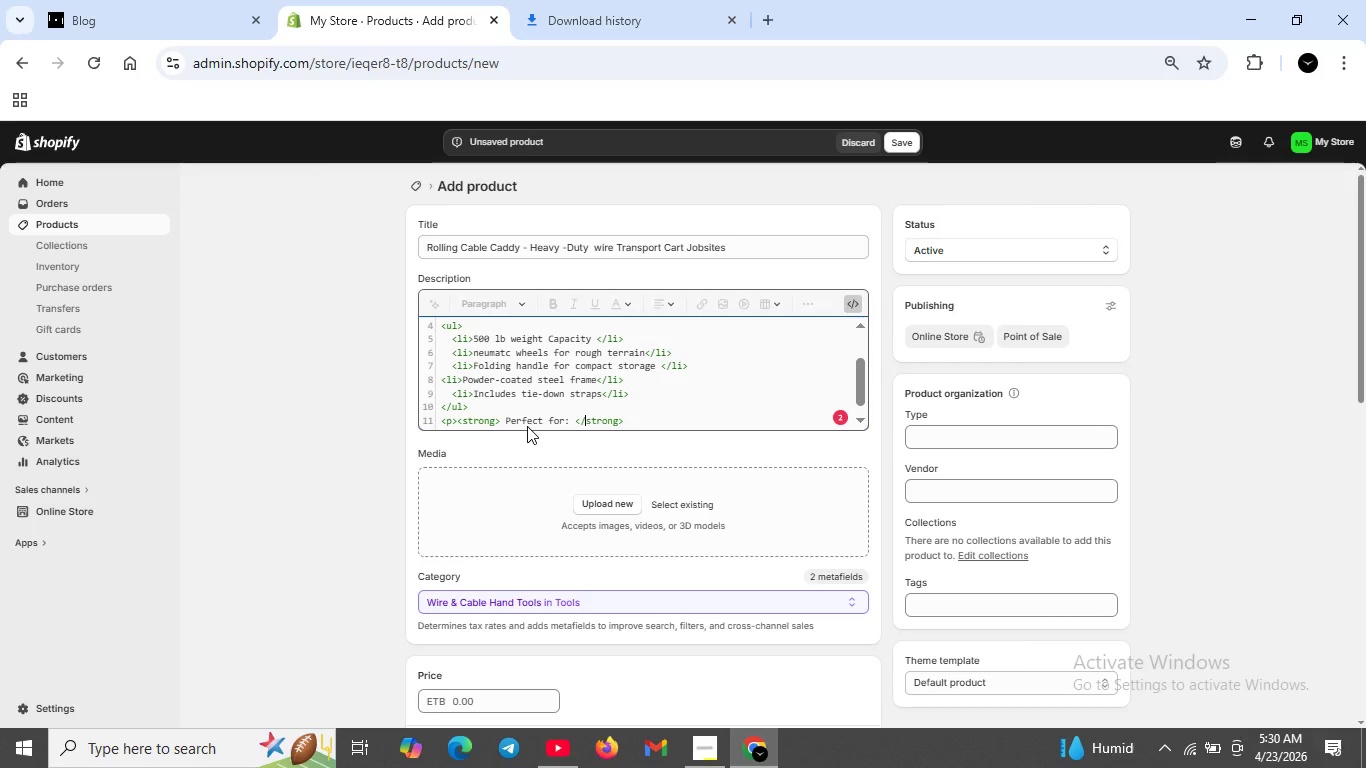 
key(ArrowRight)
 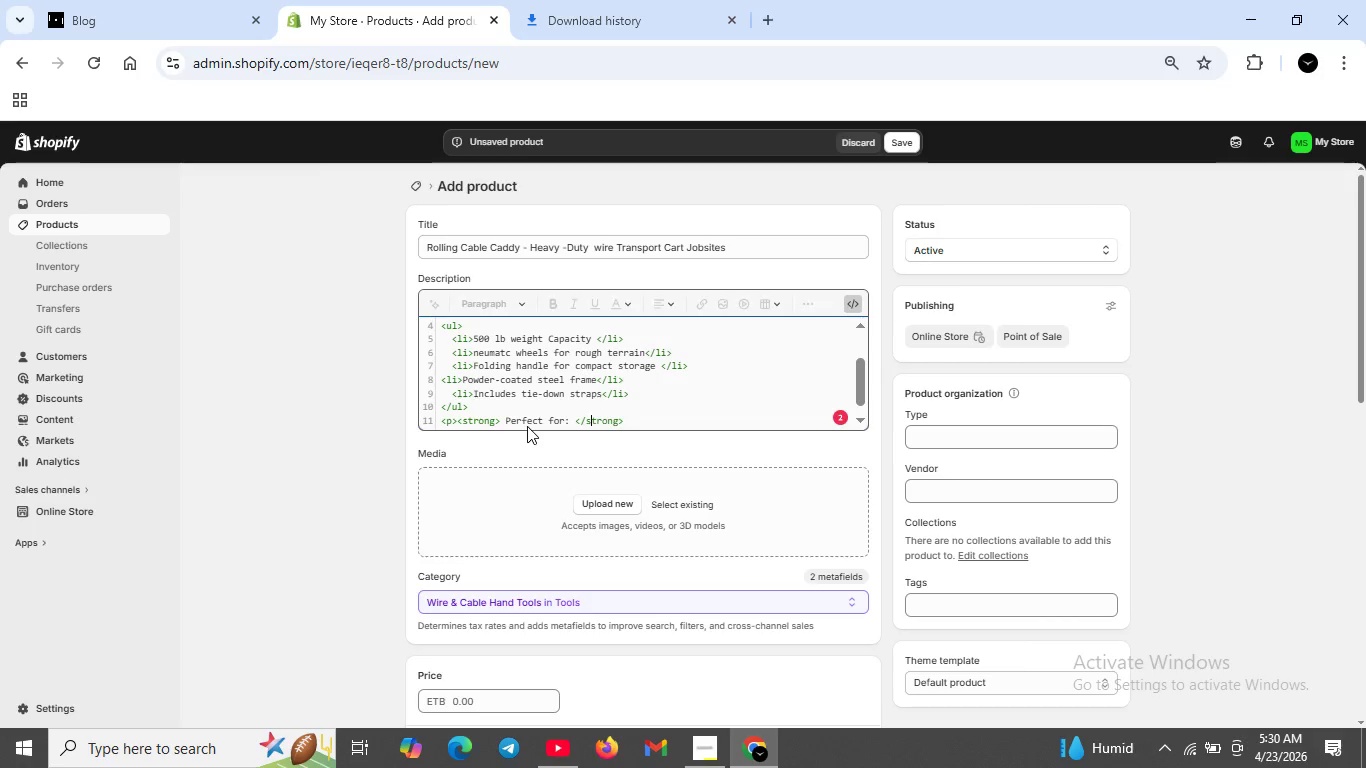 
key(ArrowRight)
 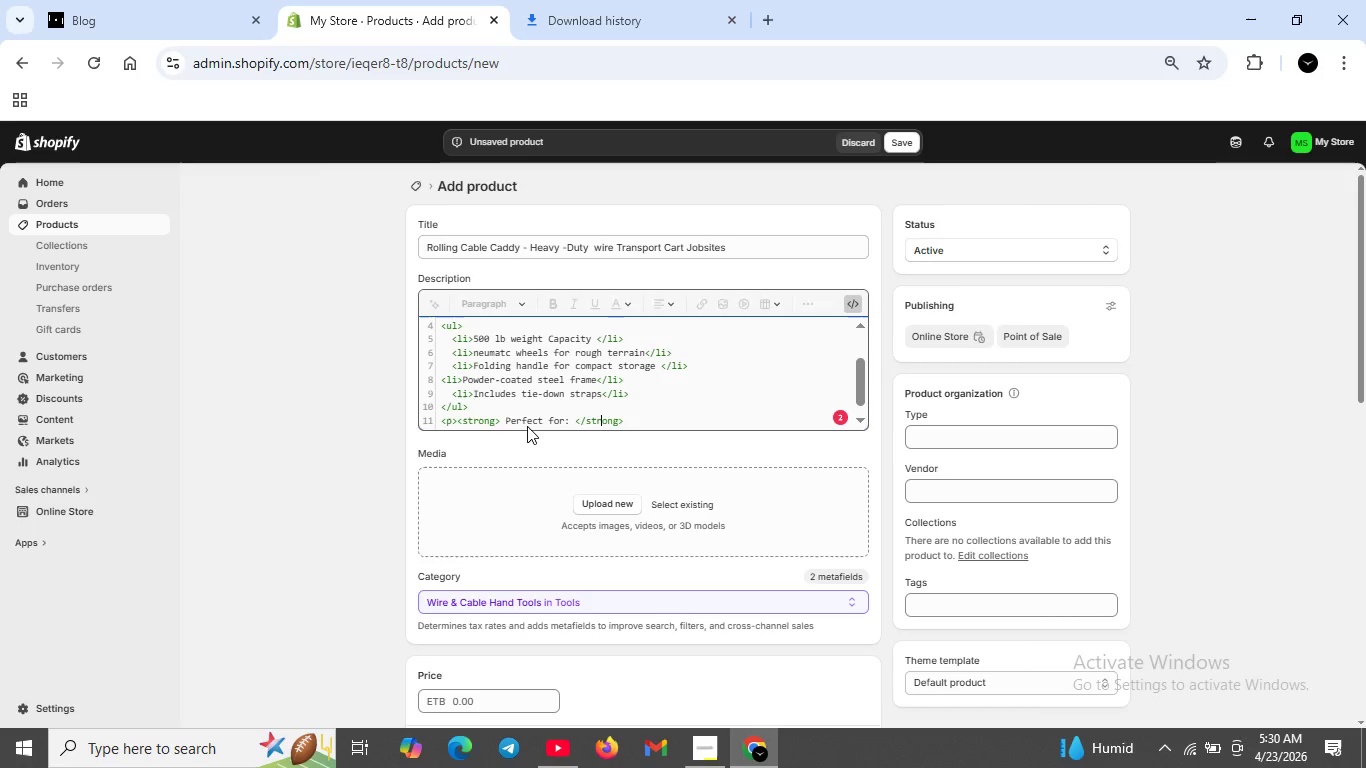 
key(ArrowRight)
 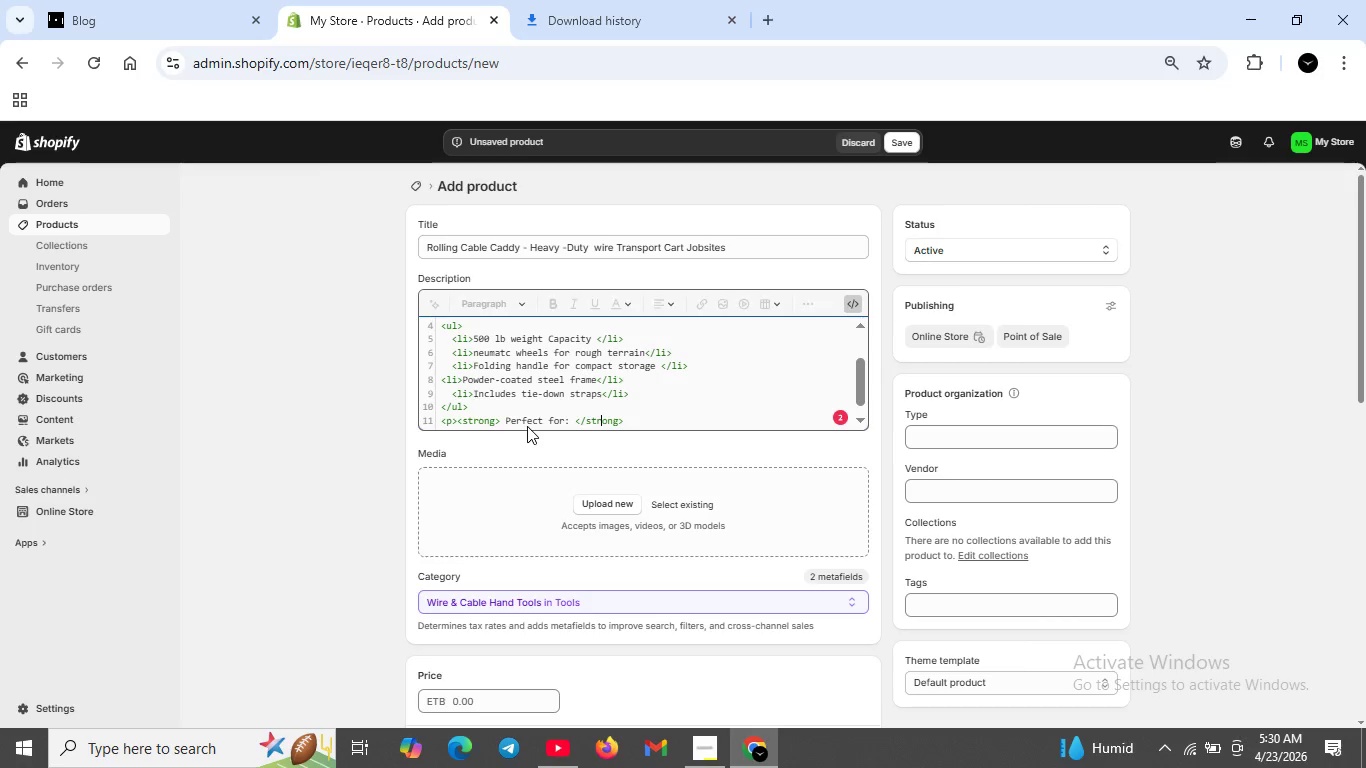 
key(ArrowRight)
 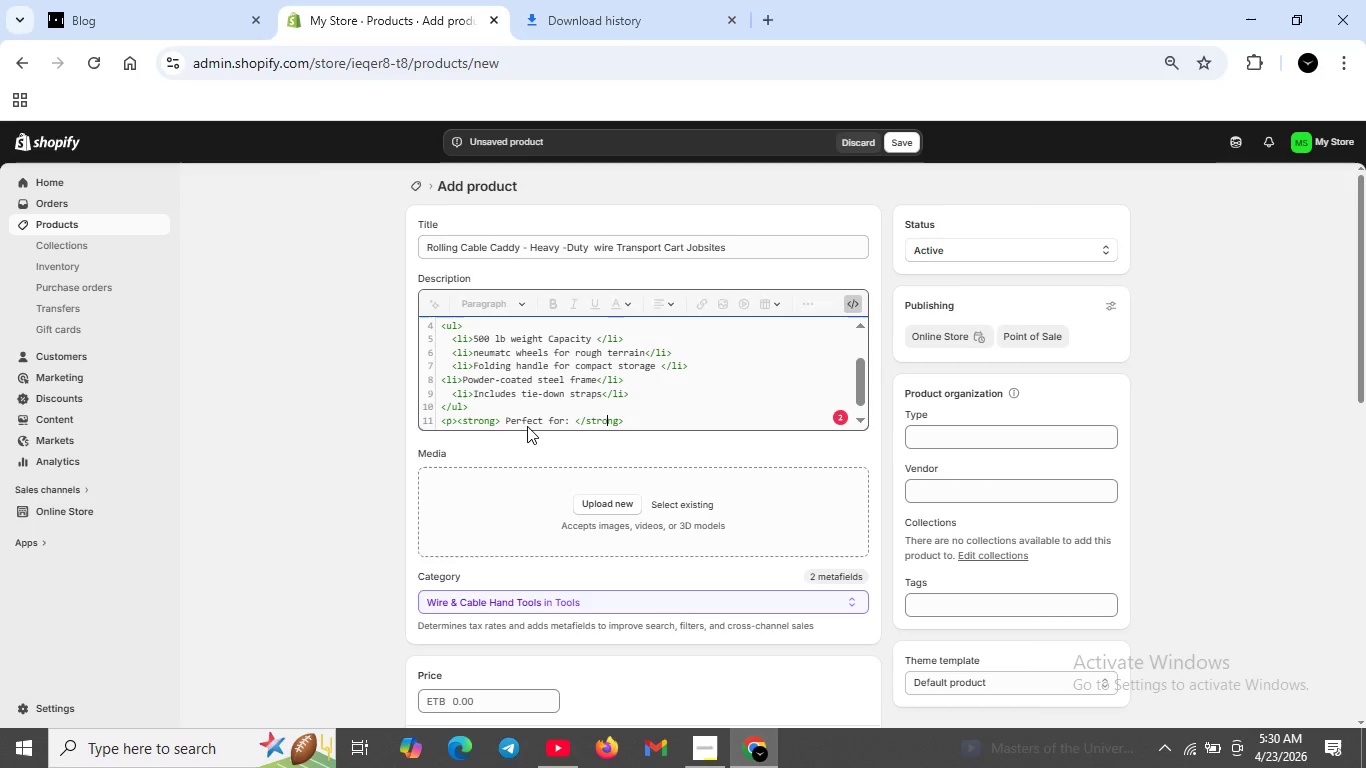 
key(ArrowRight)
 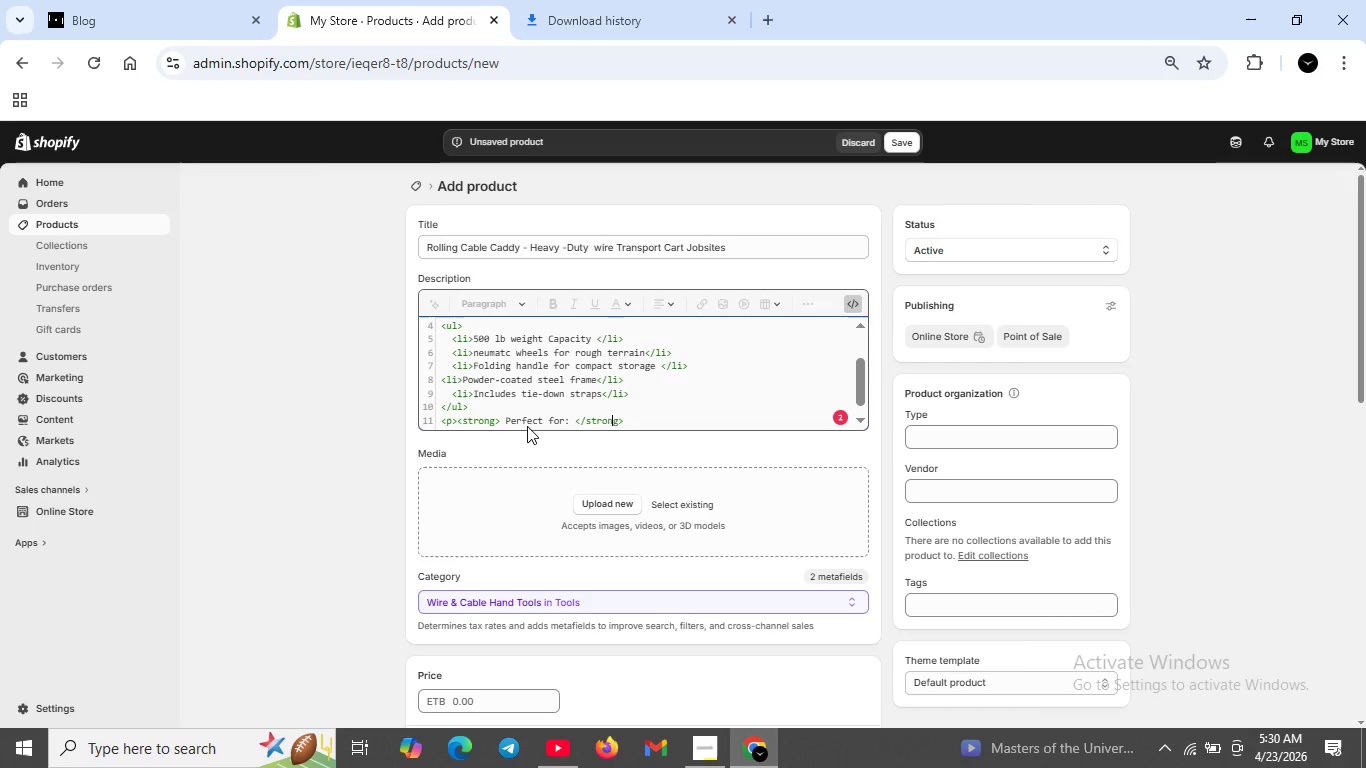 
key(ArrowRight)
 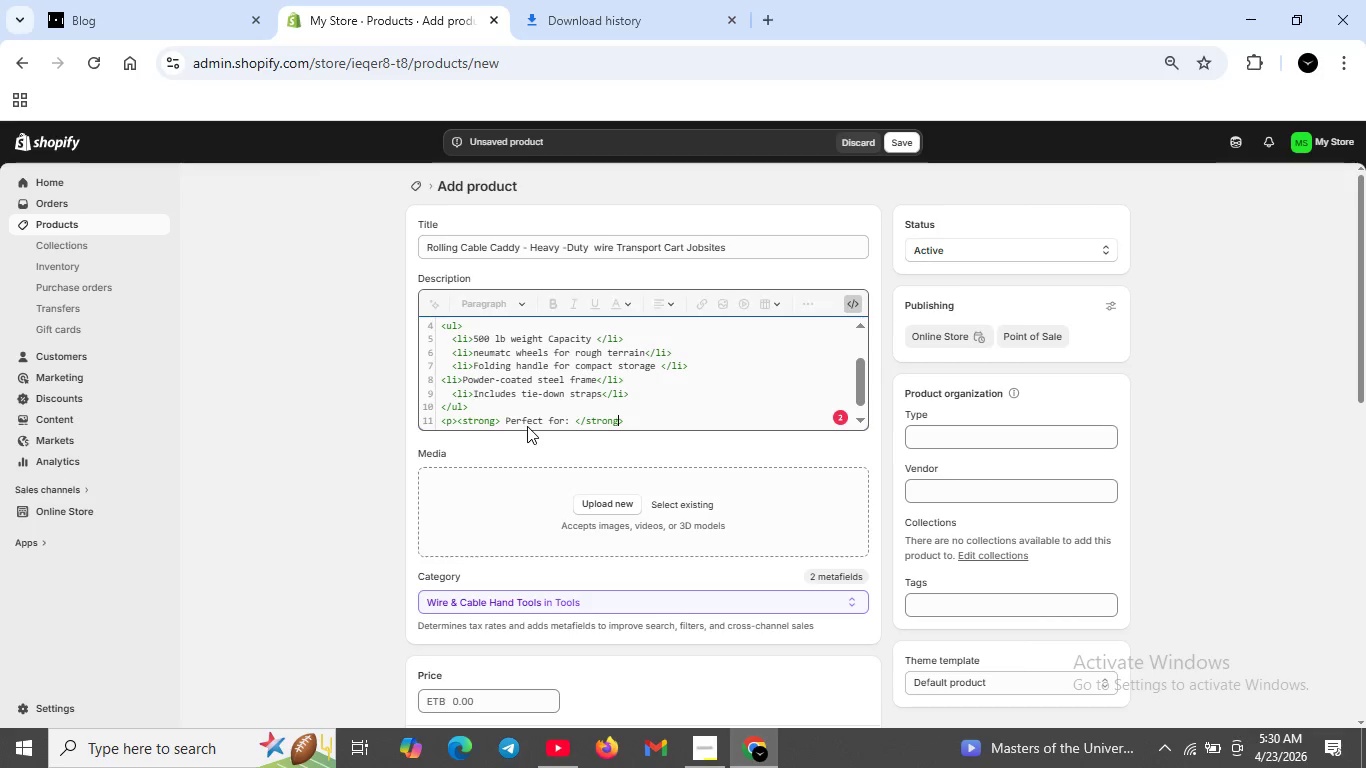 
key(ArrowRight)
 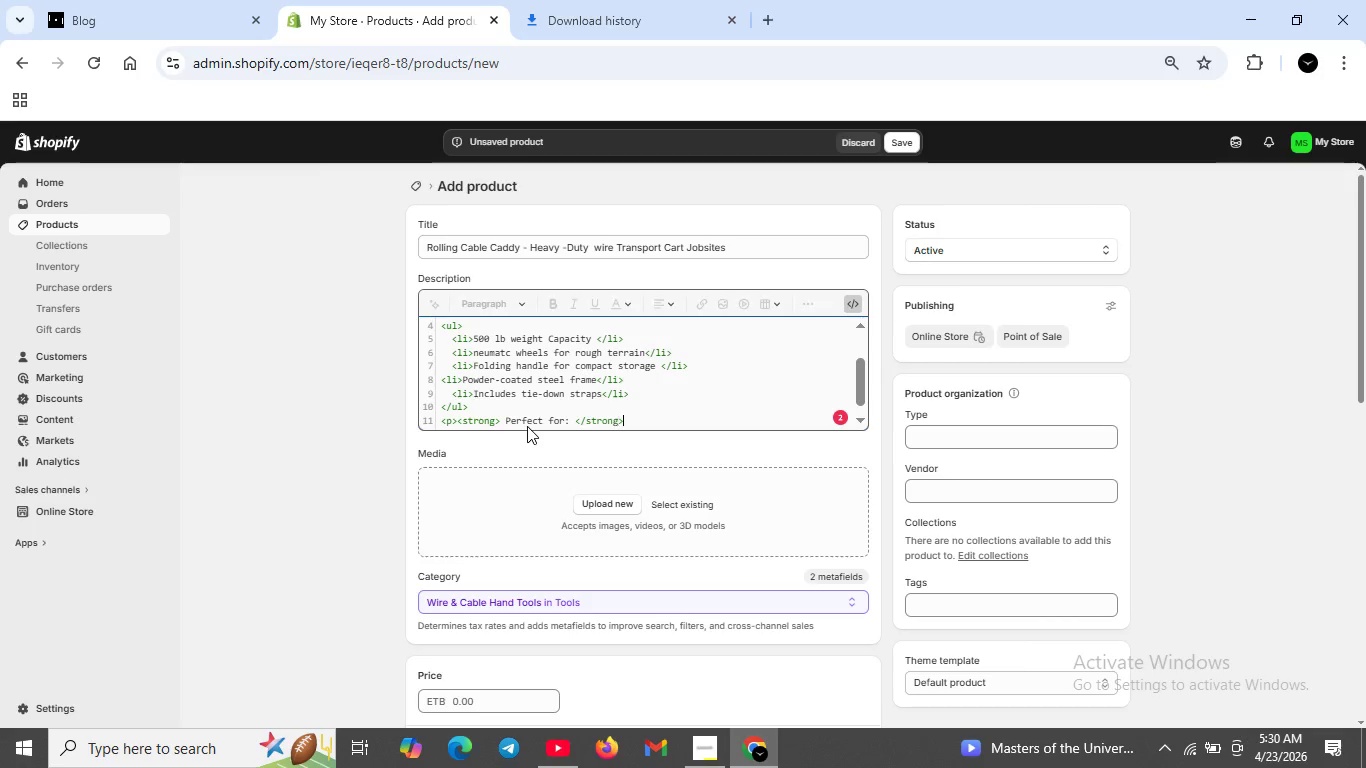 
key(ArrowRight)
 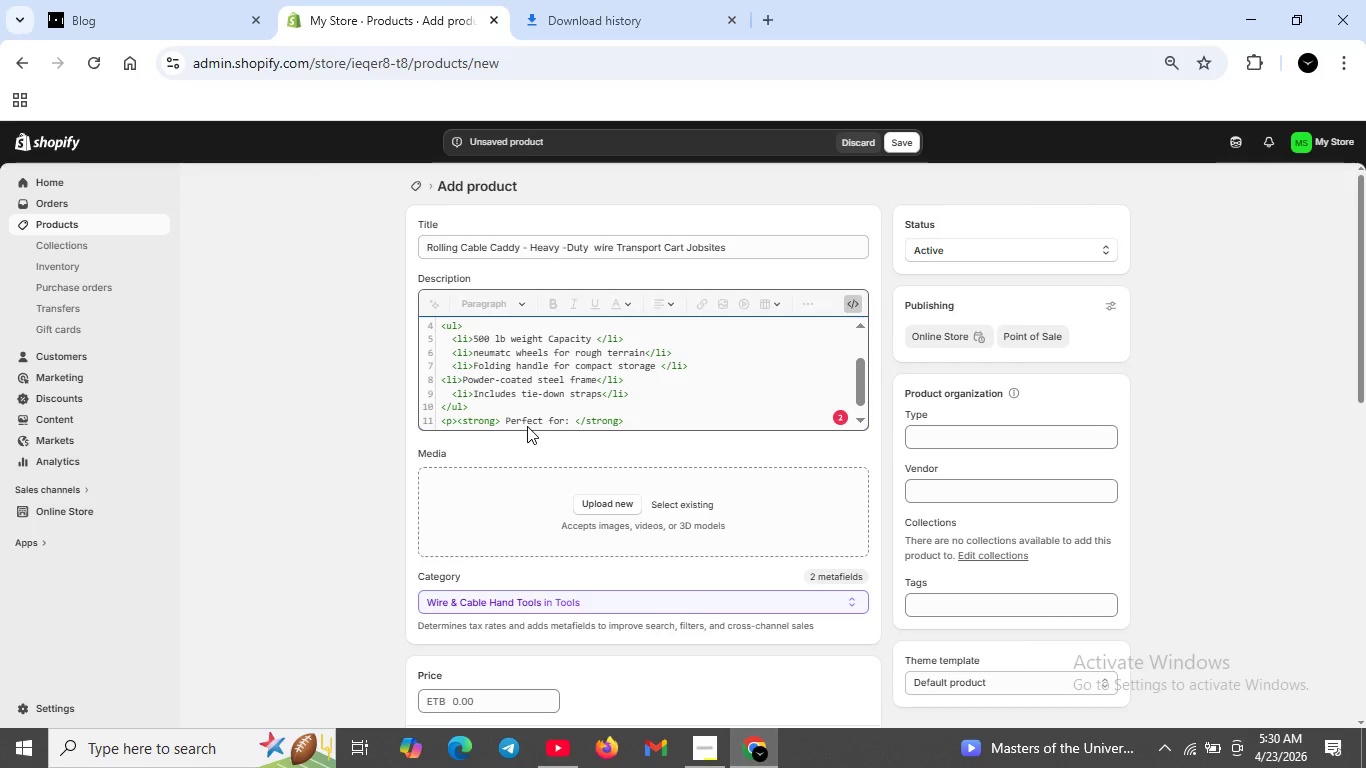 
type( )
key(Backspace)
type(Solar installations ,aC)
key(Backspace)
key(Backspace)
type(Cmommecial electrical)
 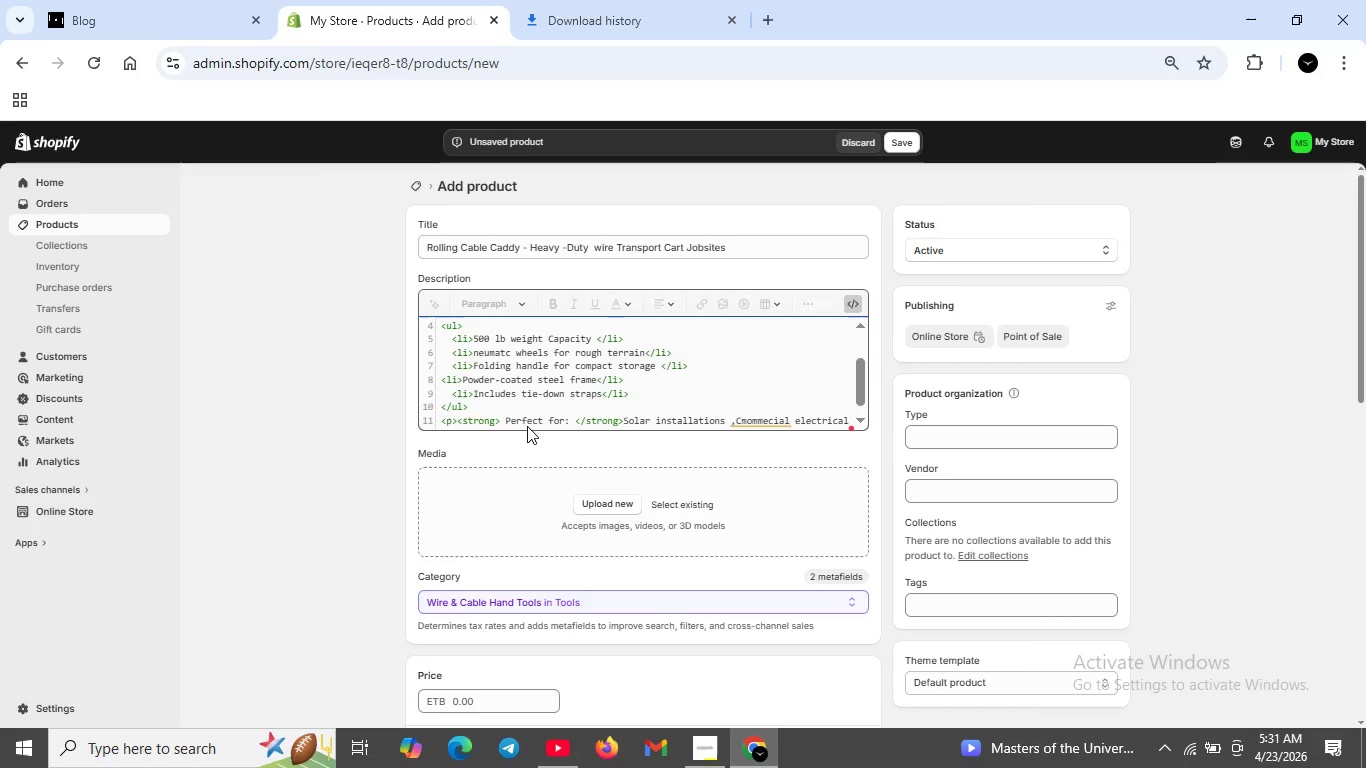 
type(,industrial)
 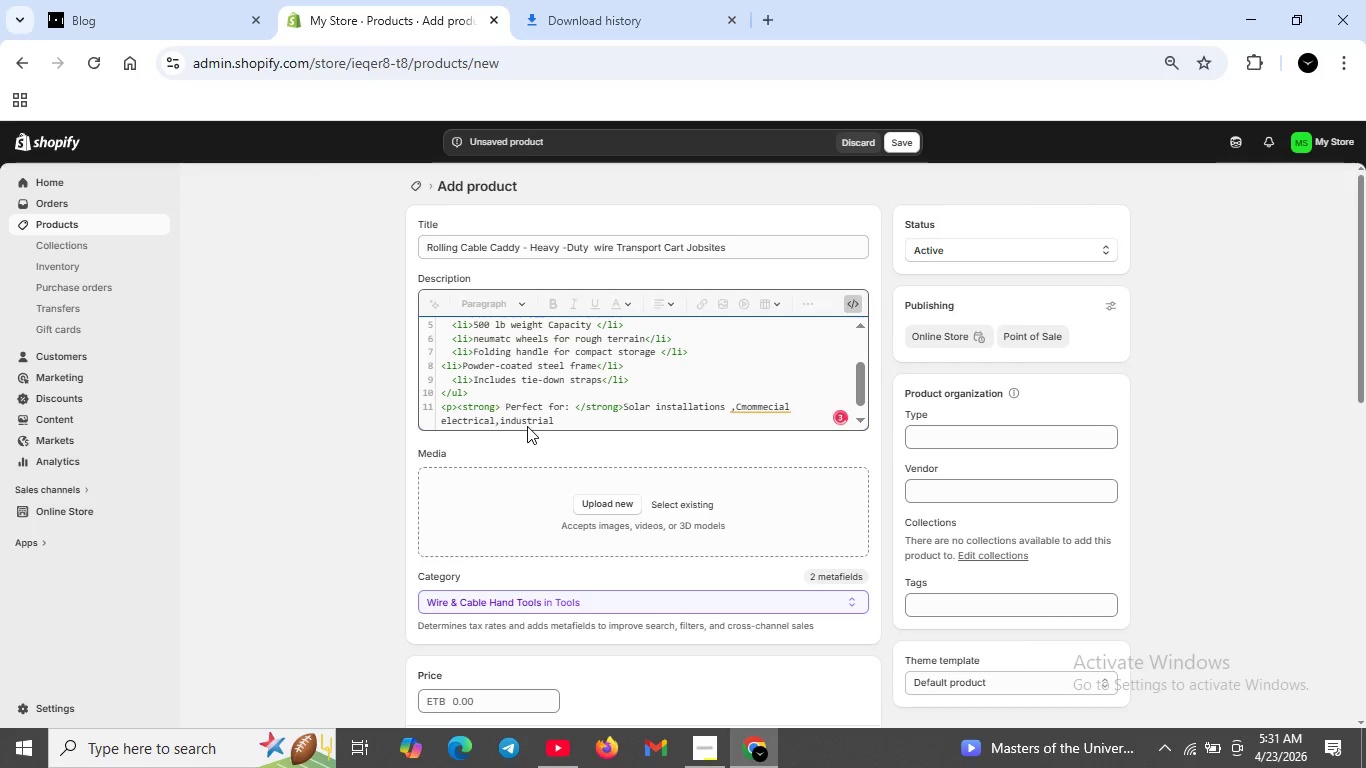 
type( pllin )
 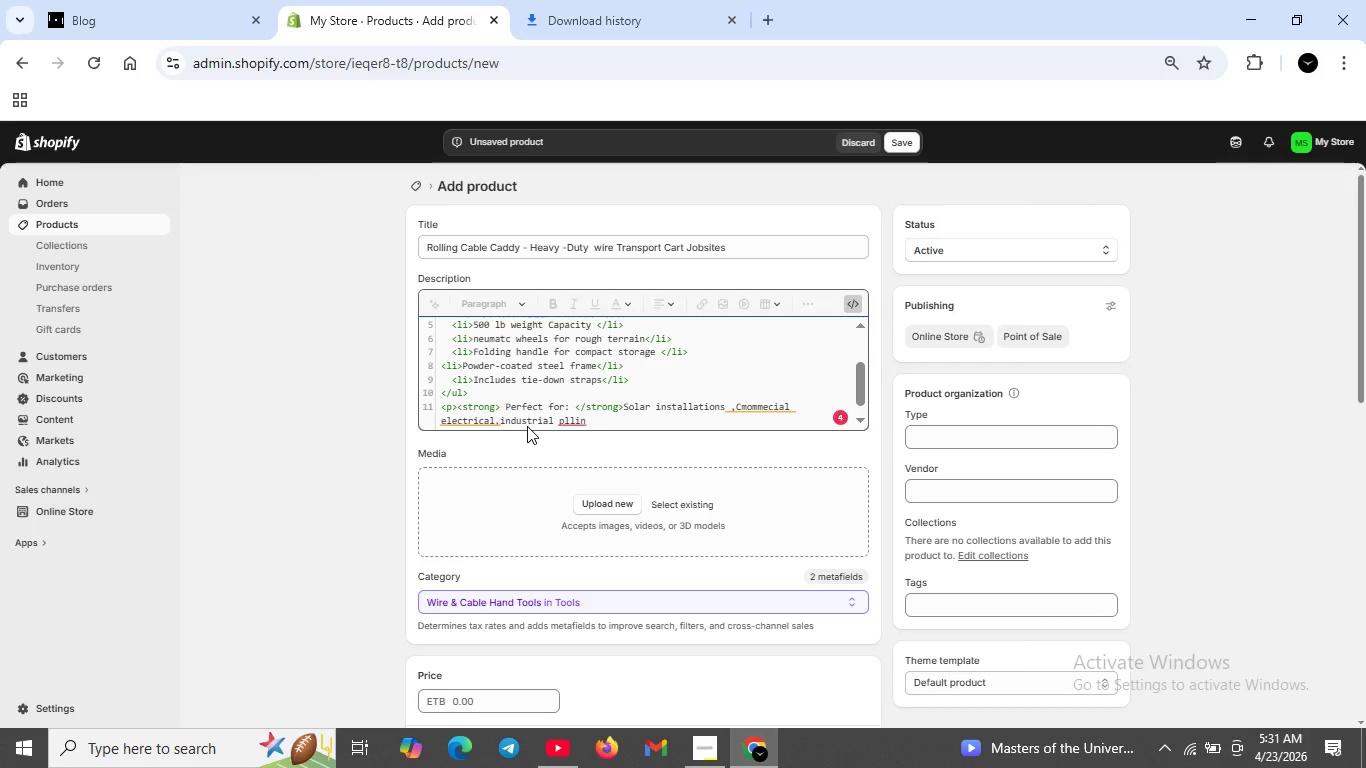 
type(and job sir)
key(Backspace)
type(te organaization.</p>)
 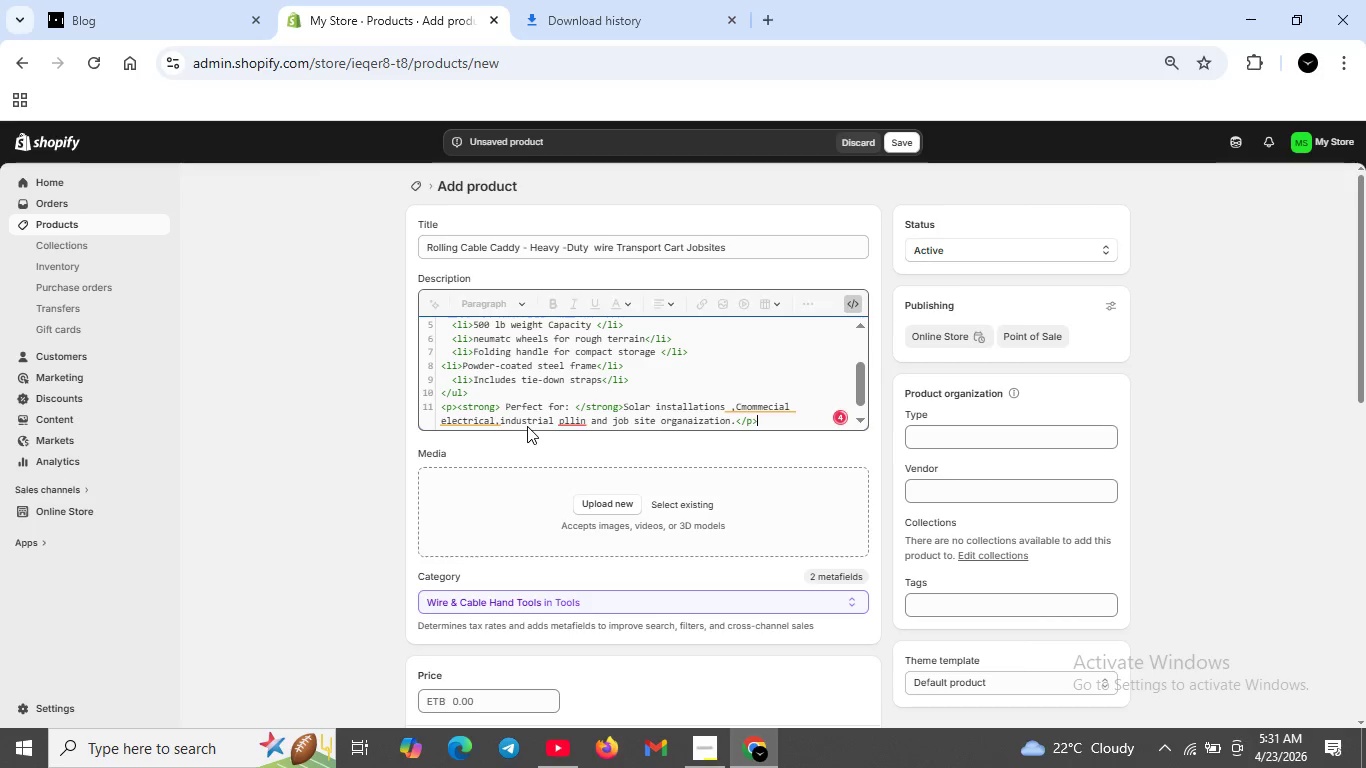 
left_click([579, 422])
 